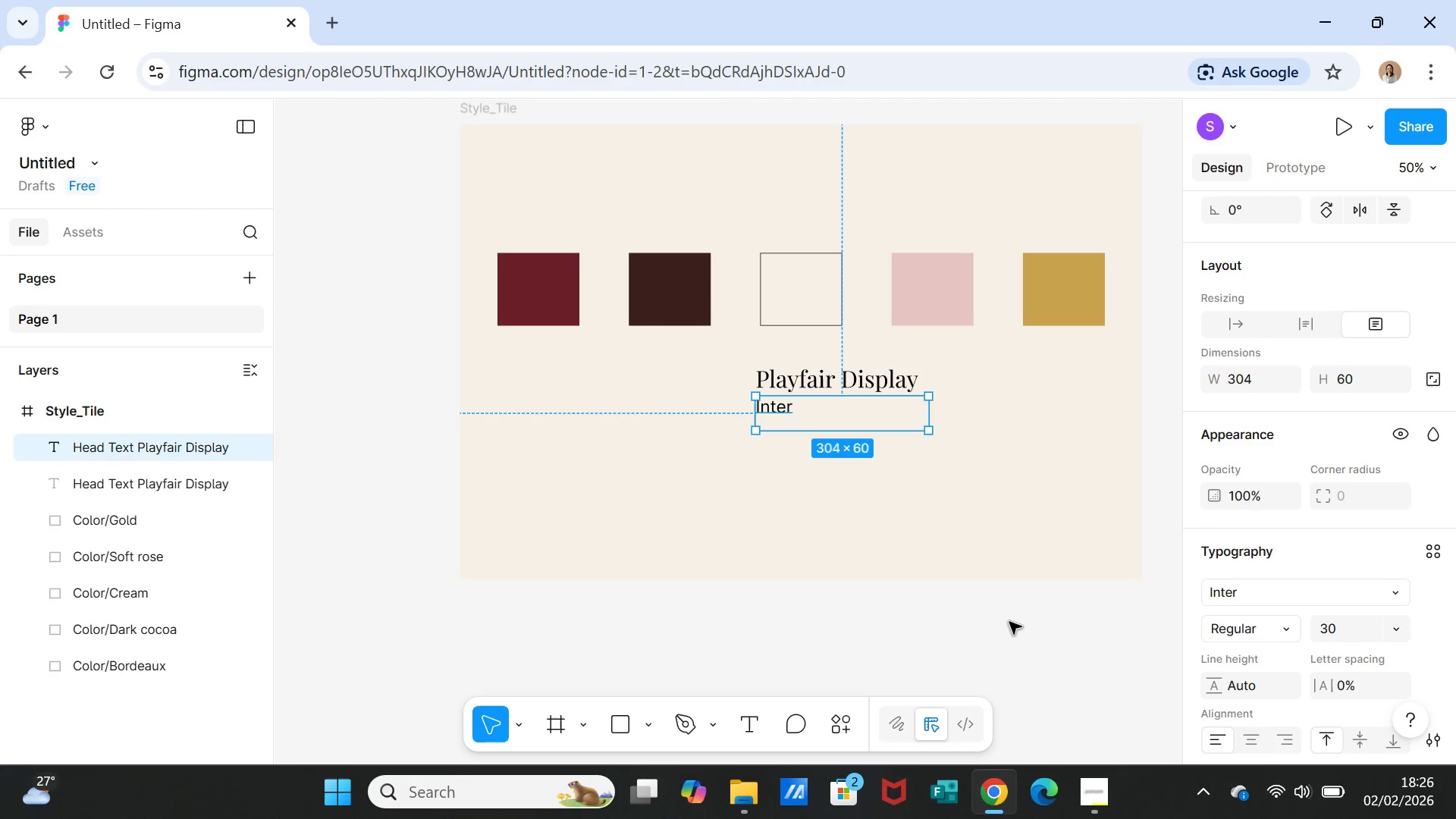 
left_click([930, 544])
 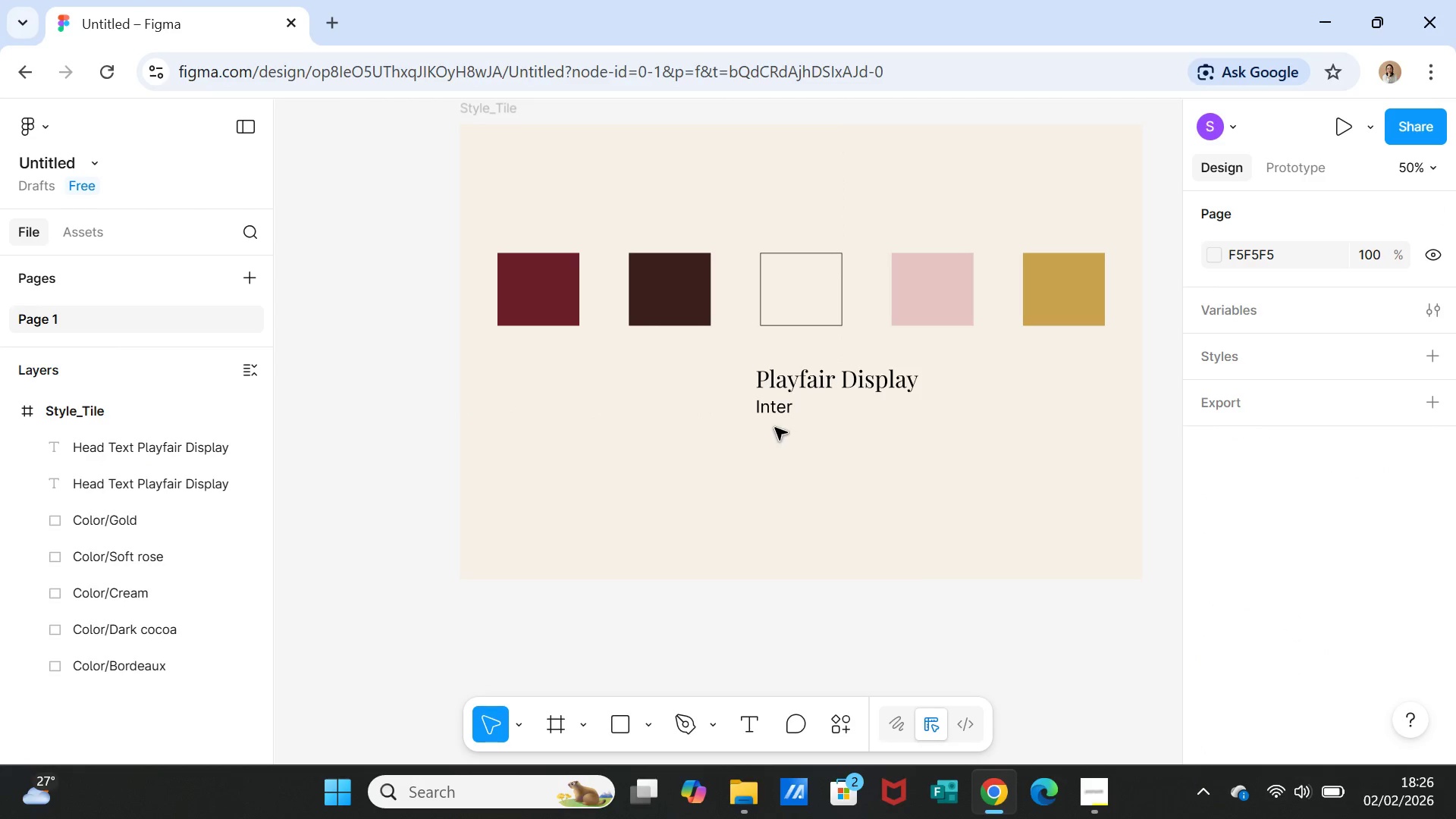 
left_click([765, 412])
 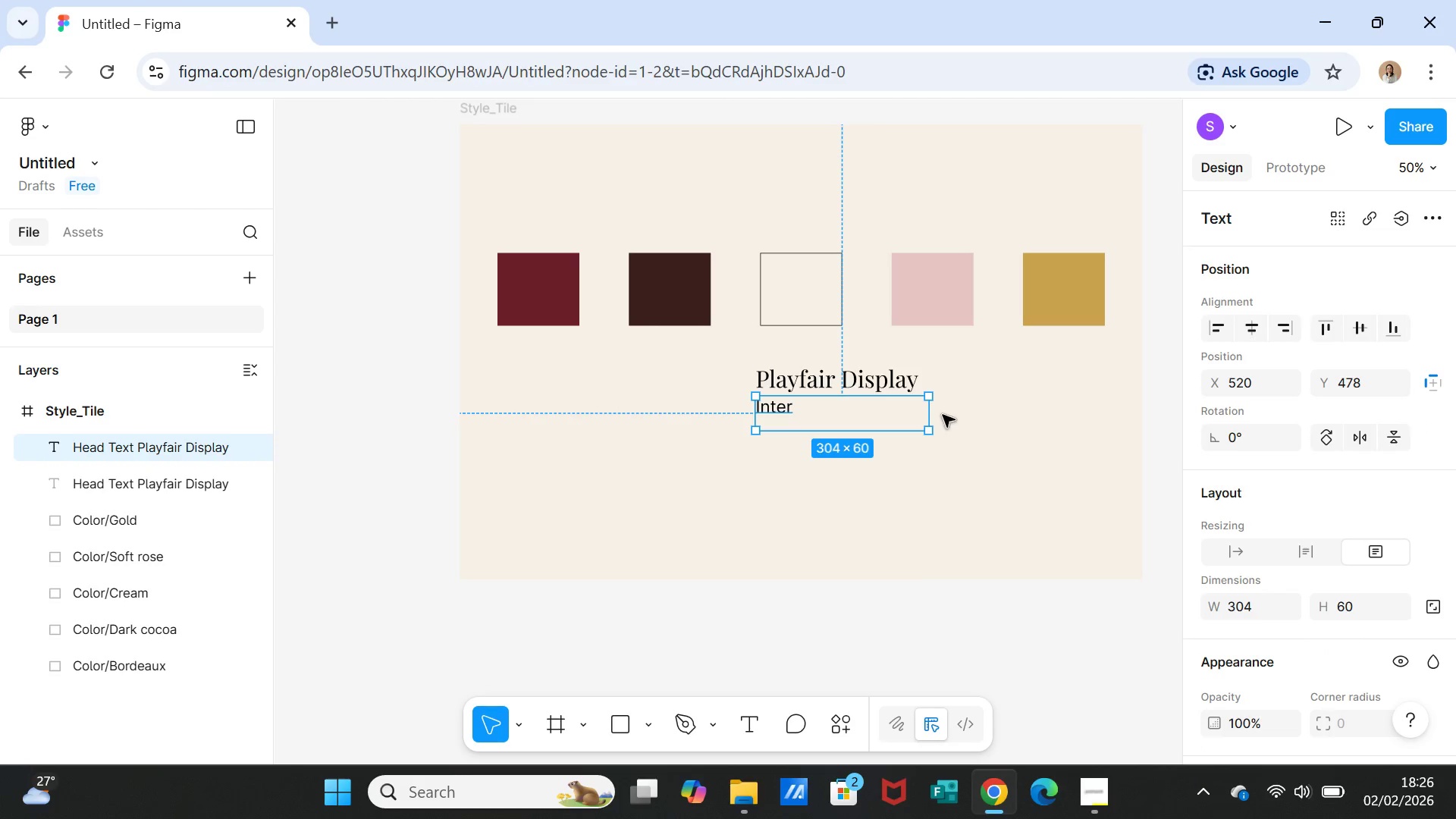 
left_click_drag(start_coordinate=[927, 413], to_coordinate=[817, 408])
 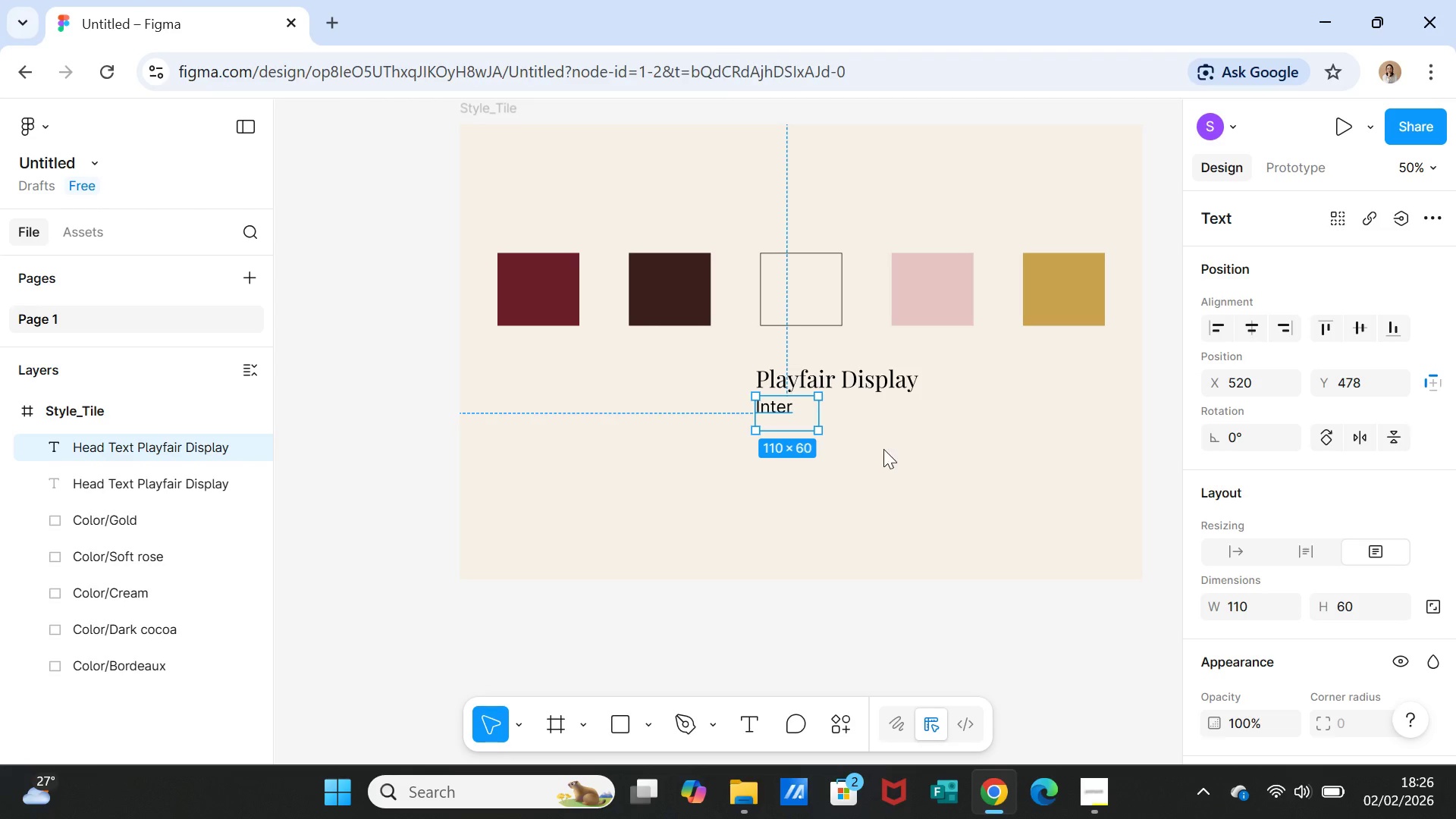 
left_click([883, 449])
 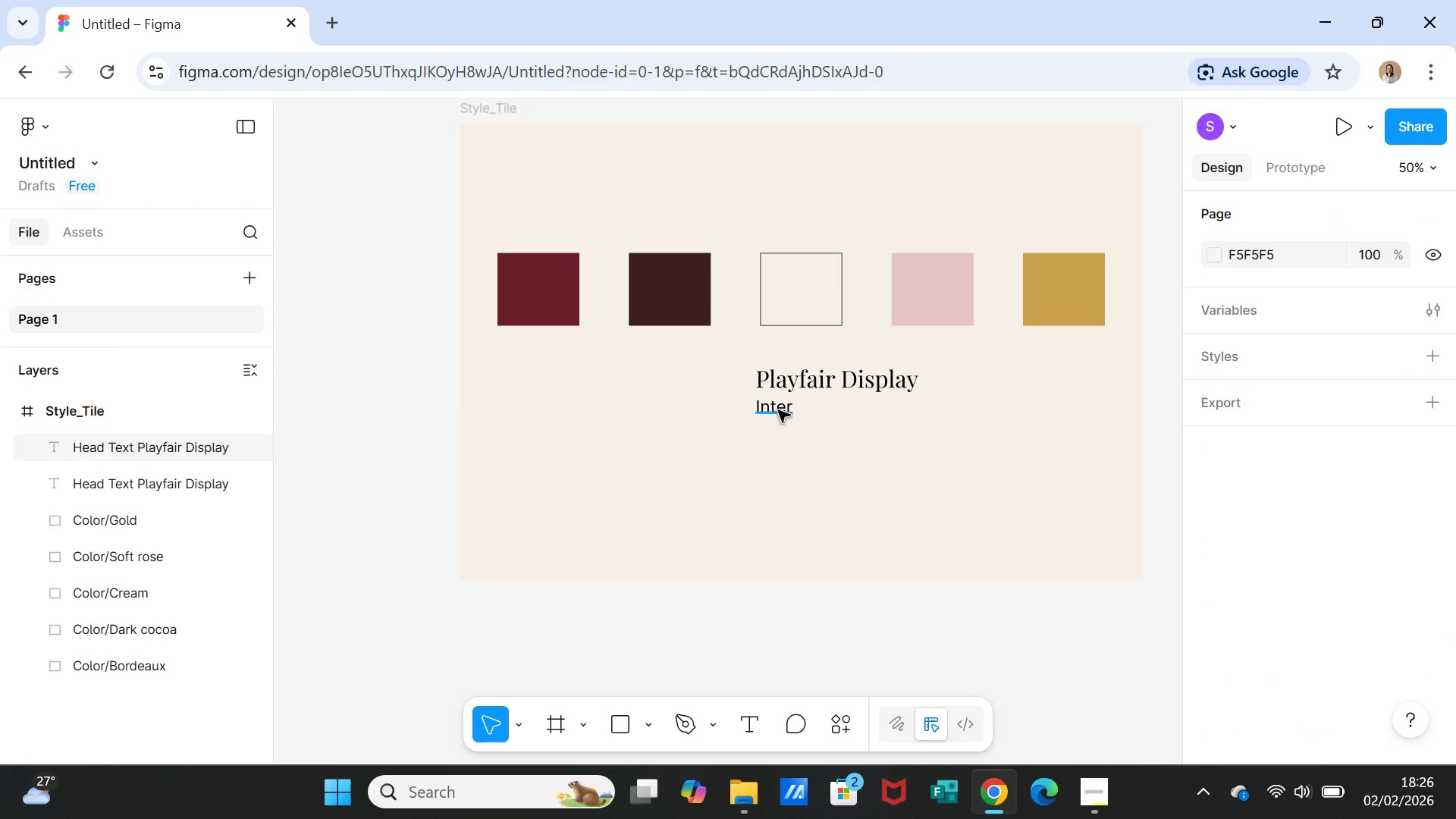 
left_click([778, 410])
 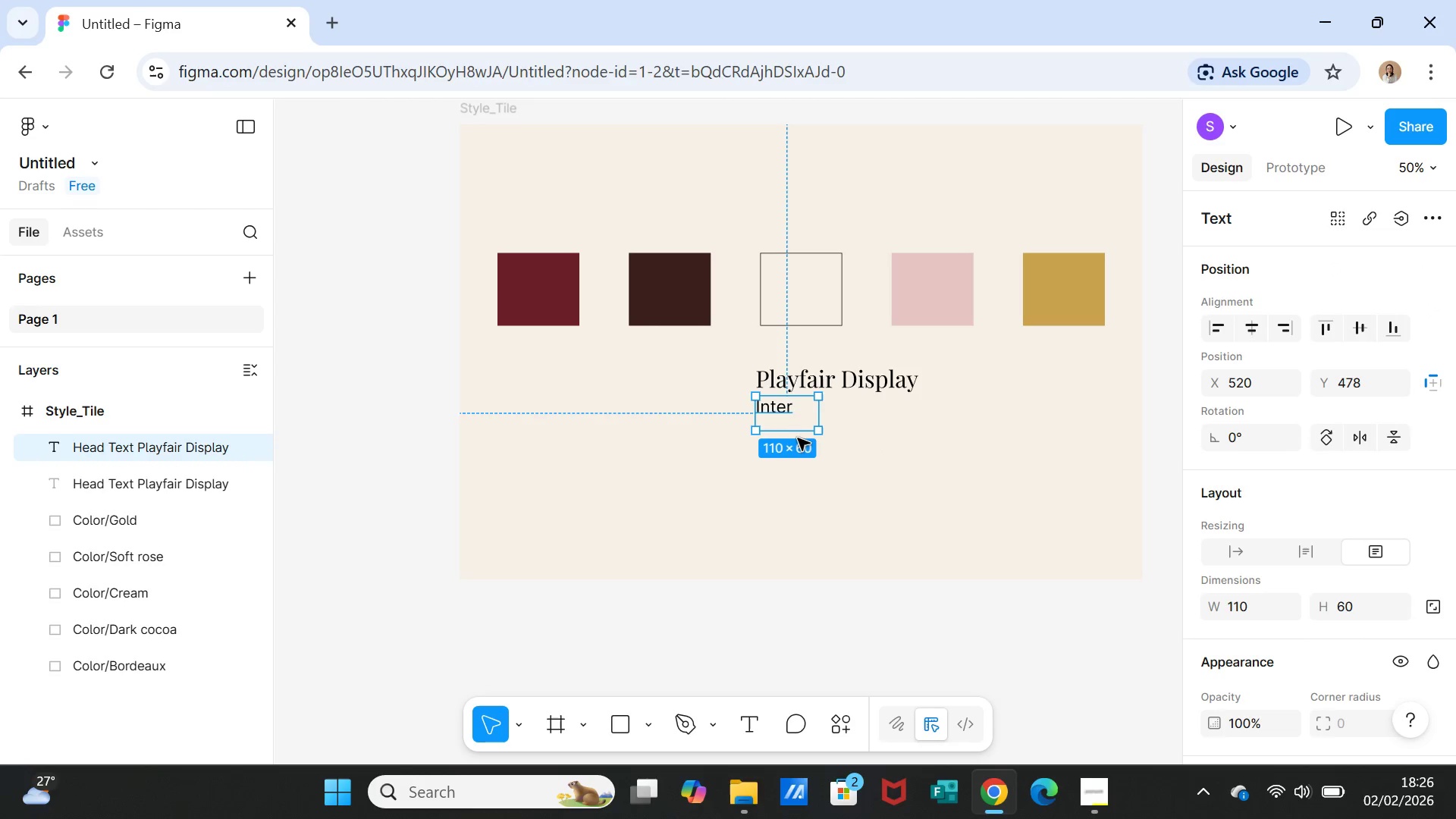 
left_click_drag(start_coordinate=[795, 425], to_coordinate=[846, 427])
 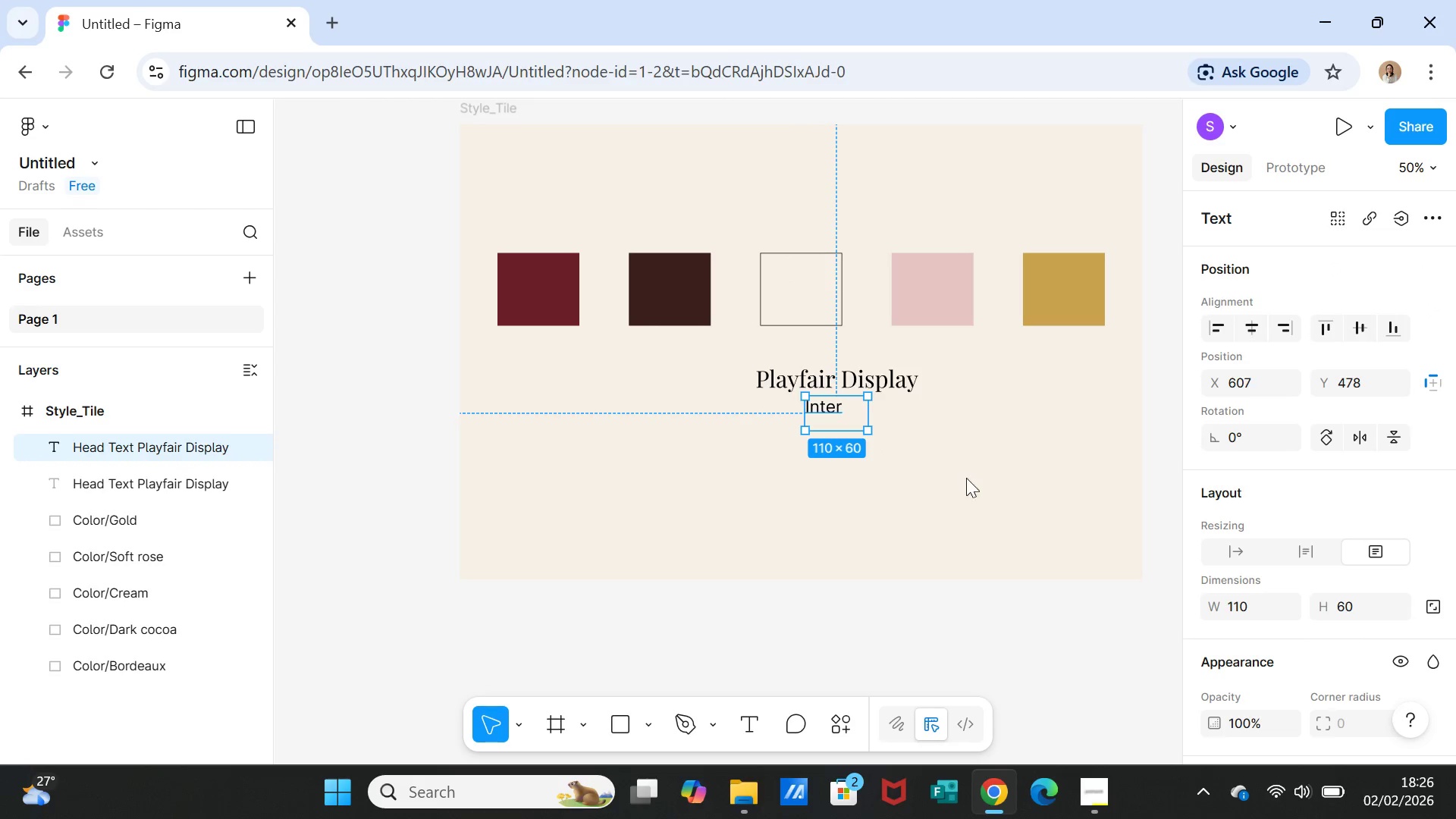 
left_click([966, 478])
 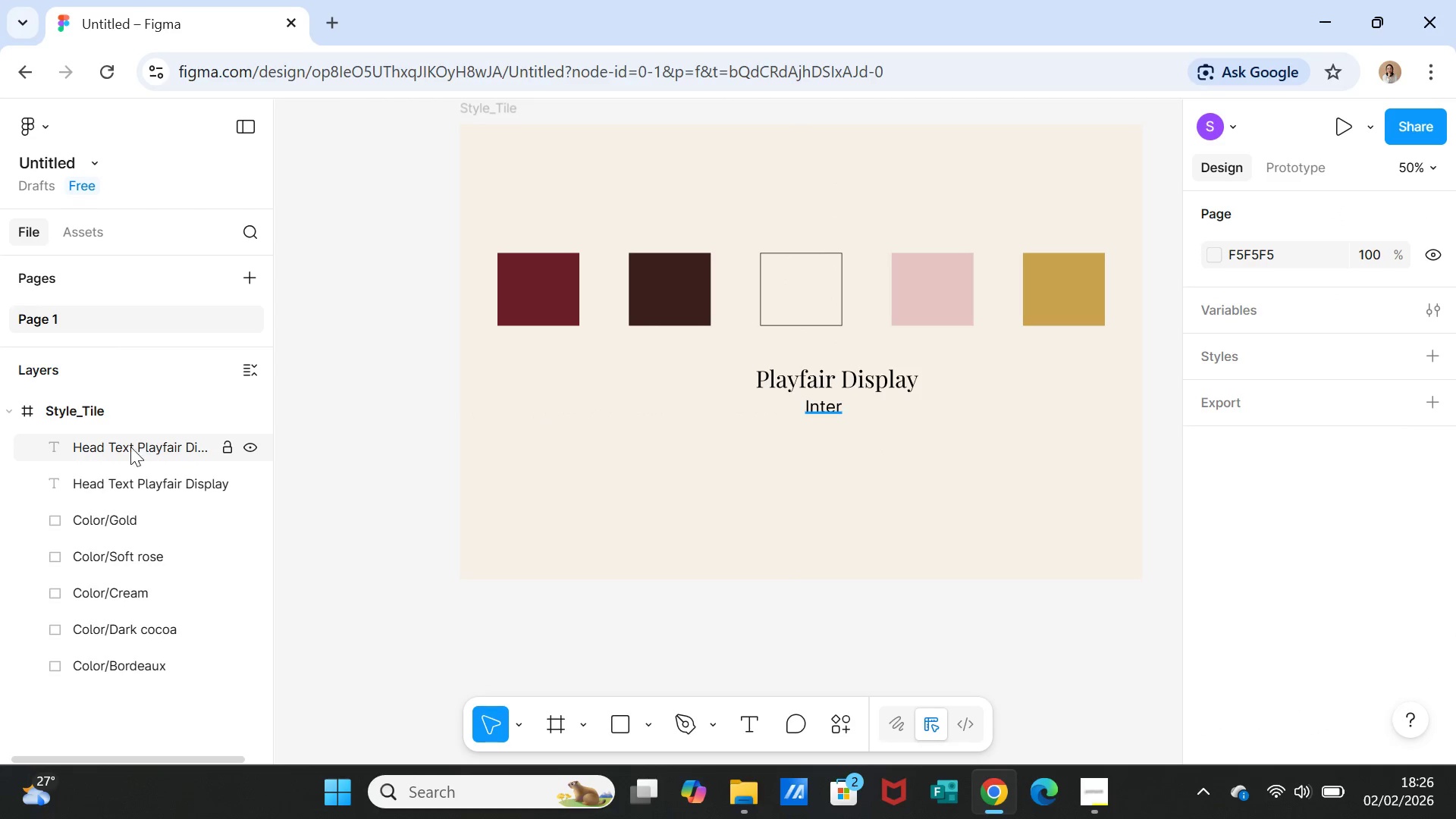 
left_click([117, 444])
 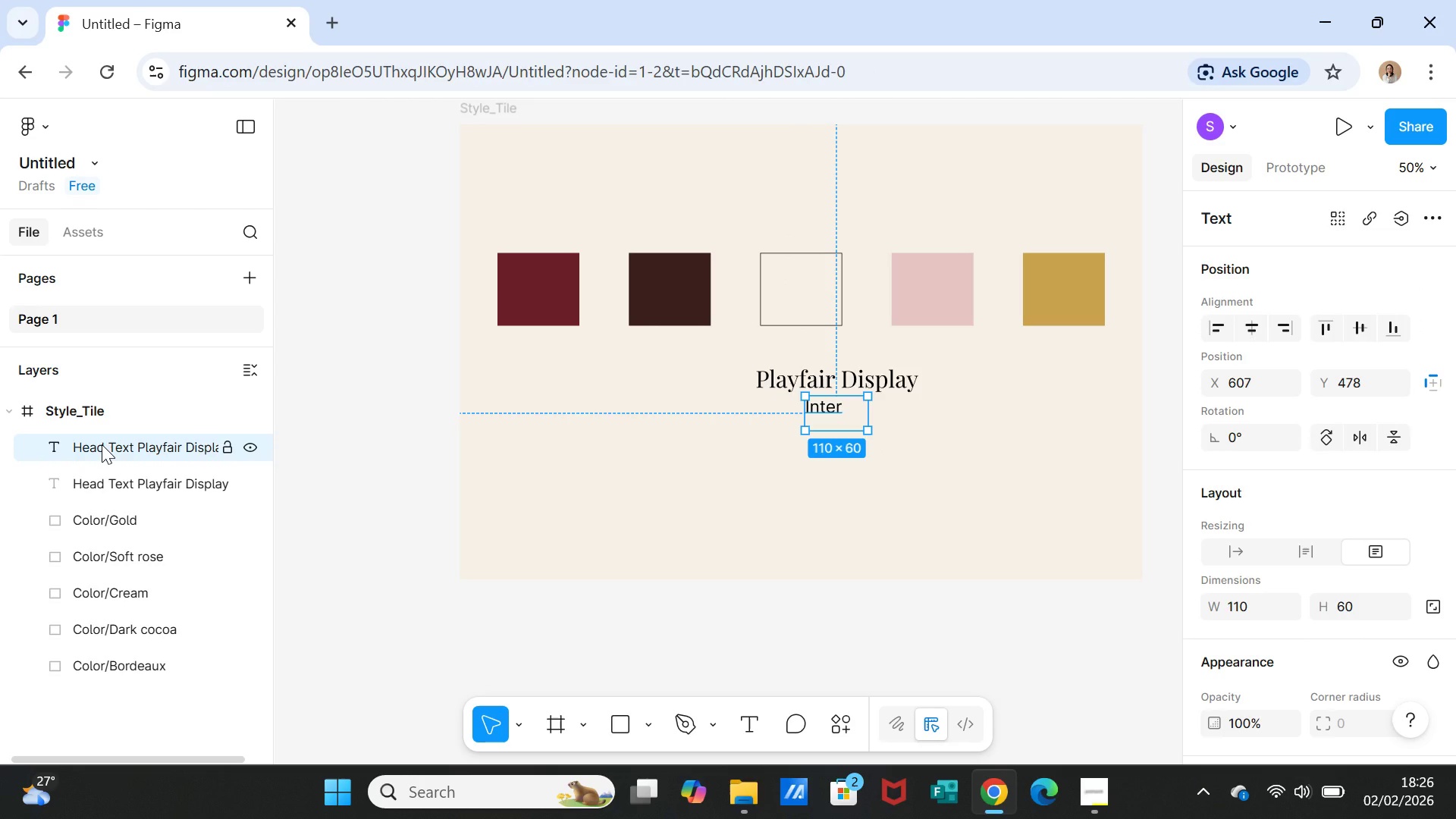 
double_click([102, 444])
 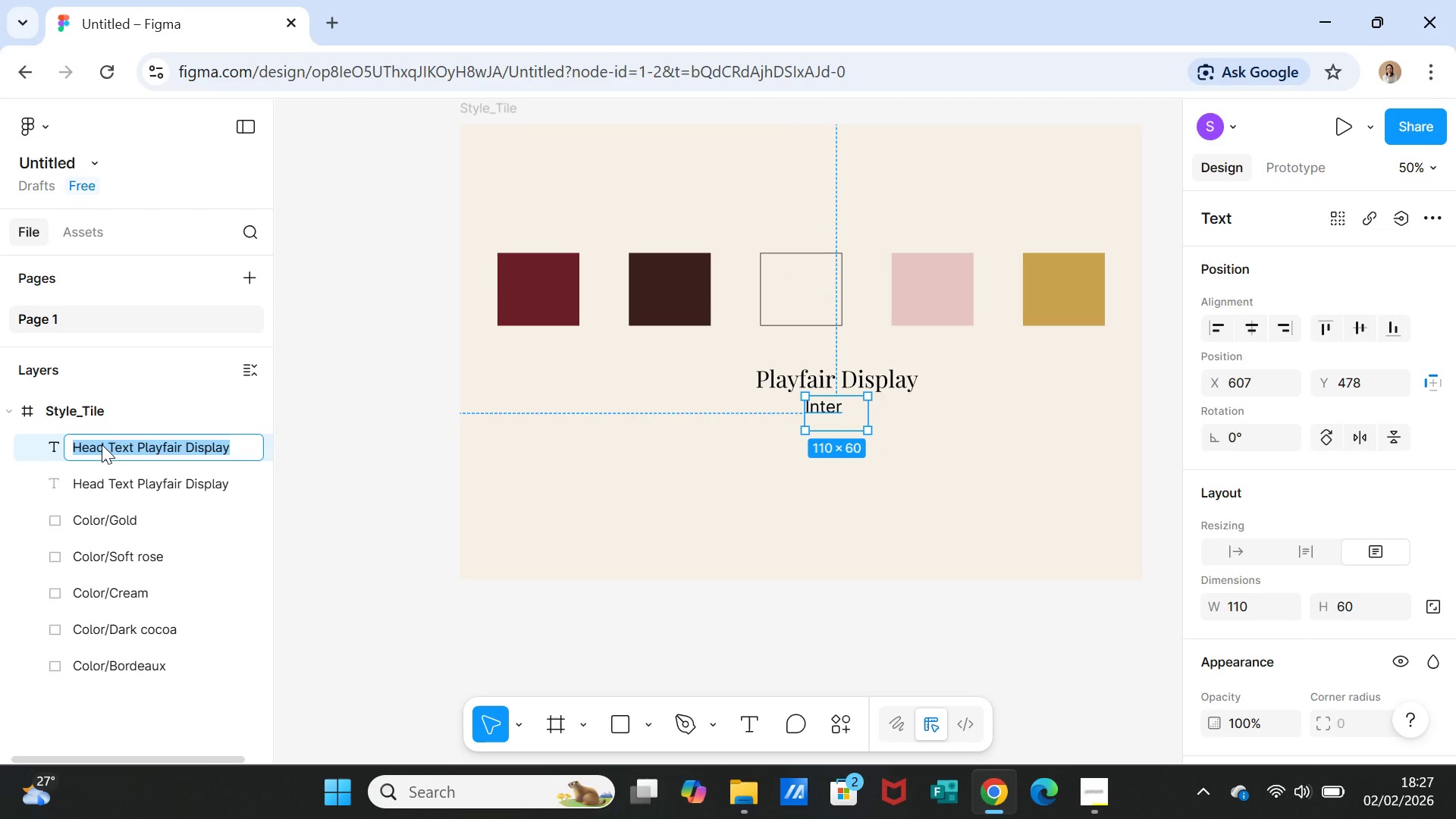 
left_click([102, 444])
 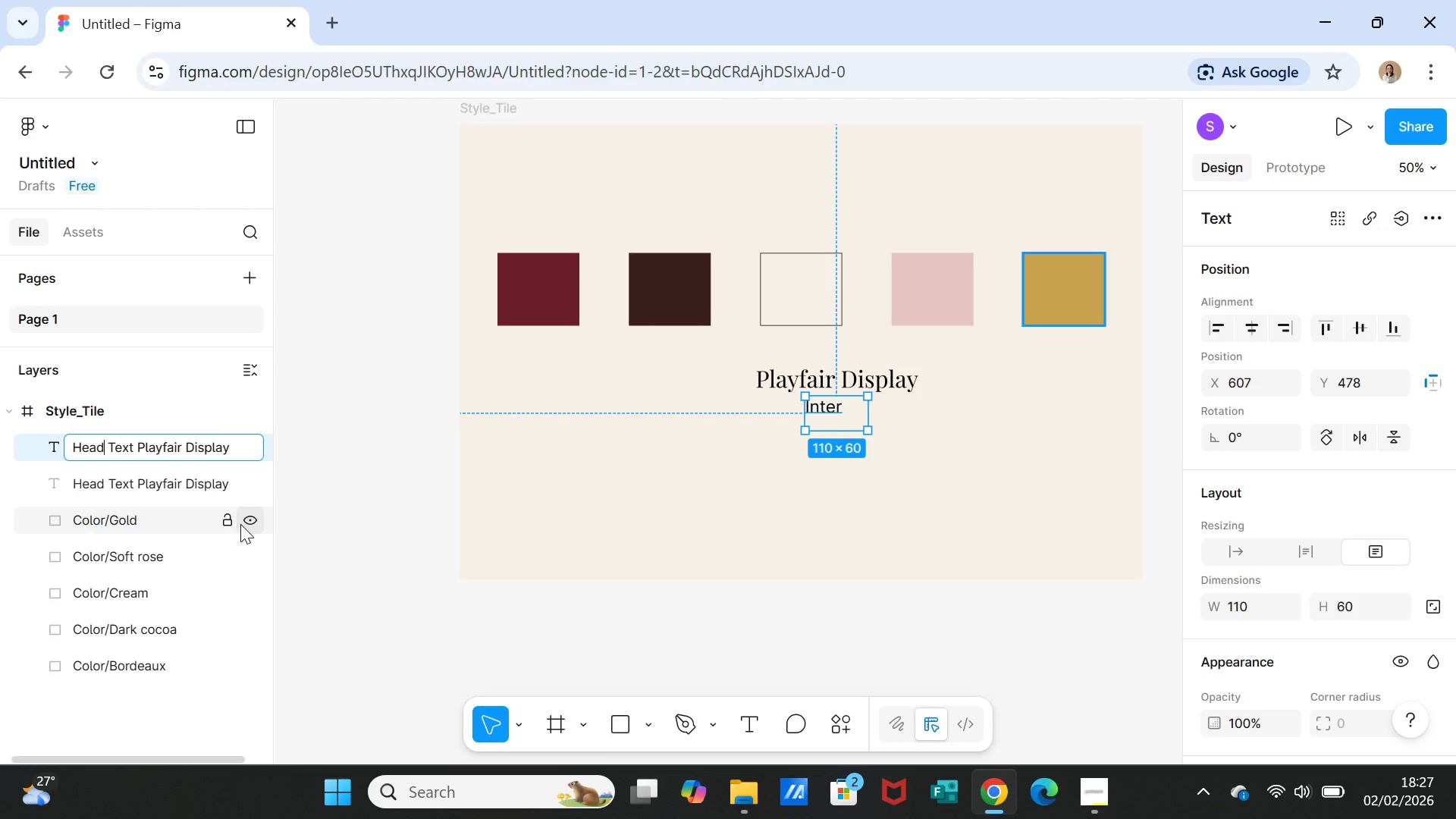 
key(Backspace)
key(Backspace)
key(Backspace)
key(Backspace)
type(Body)
 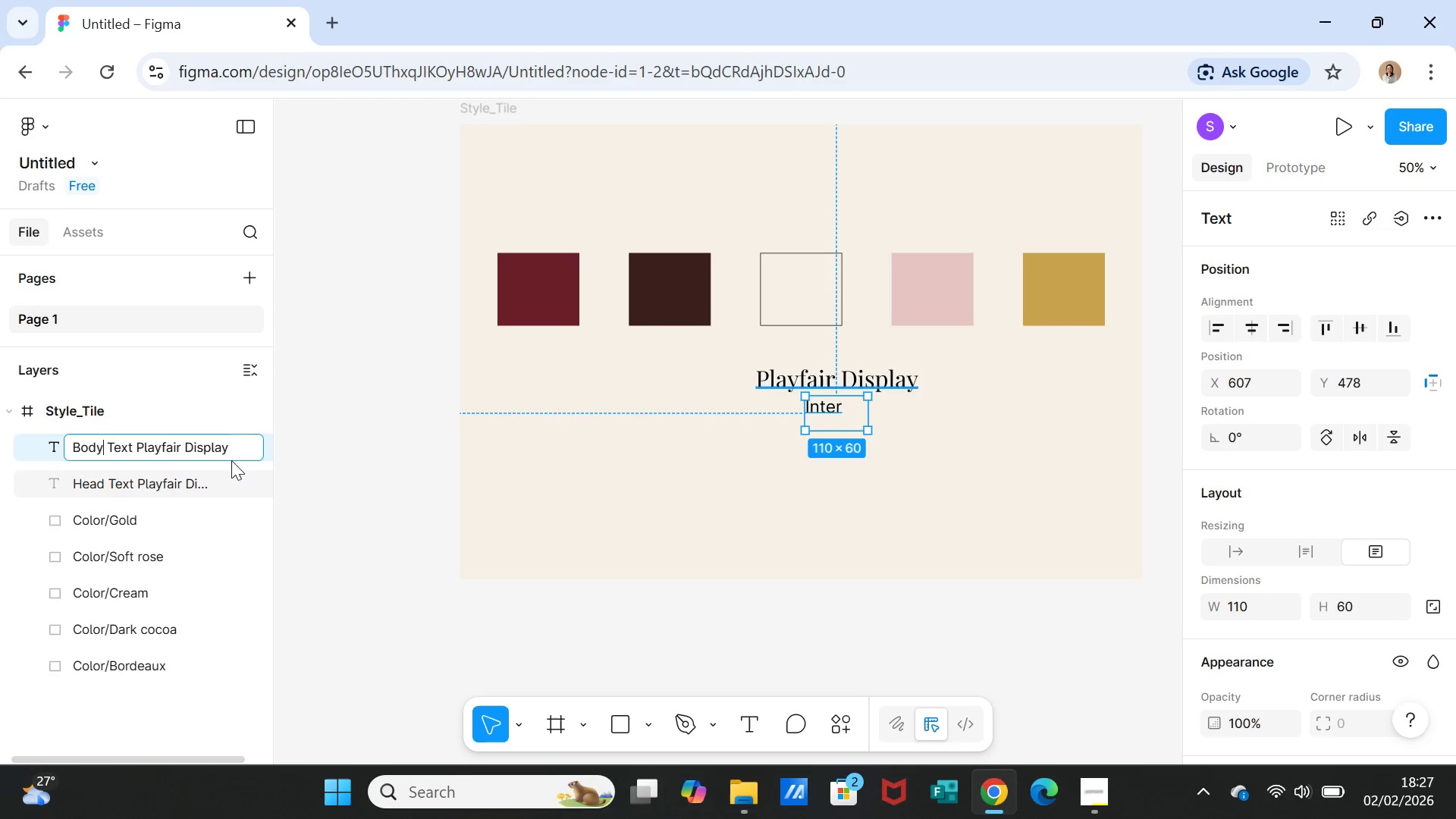 
double_click([228, 444])
 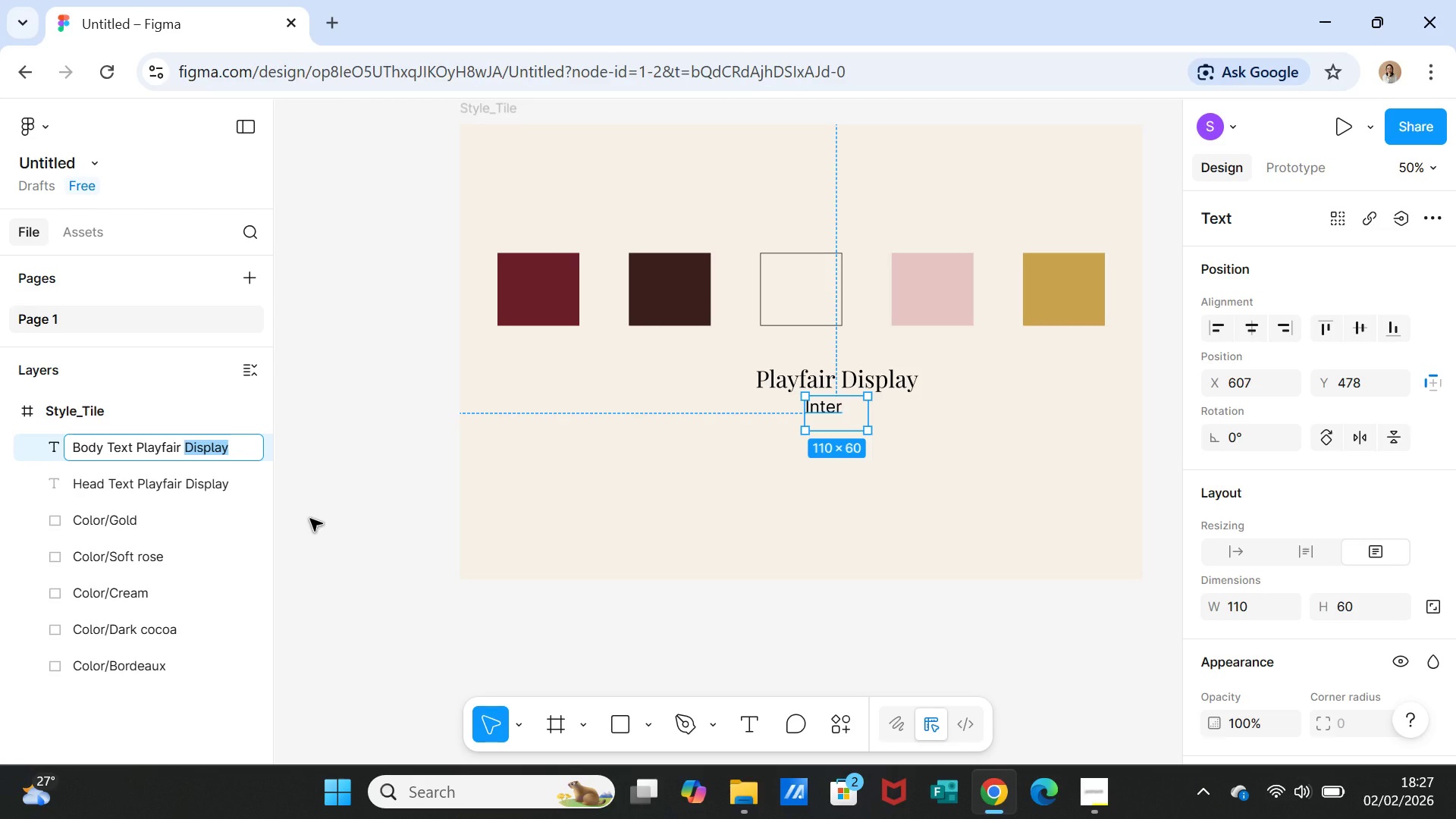 
key(Backspace)
key(Backspace)
key(Backspace)
key(Backspace)
key(Backspace)
key(Backspace)
key(Backspace)
key(Backspace)
key(Backspace)
key(Backspace)
type(Inter)
 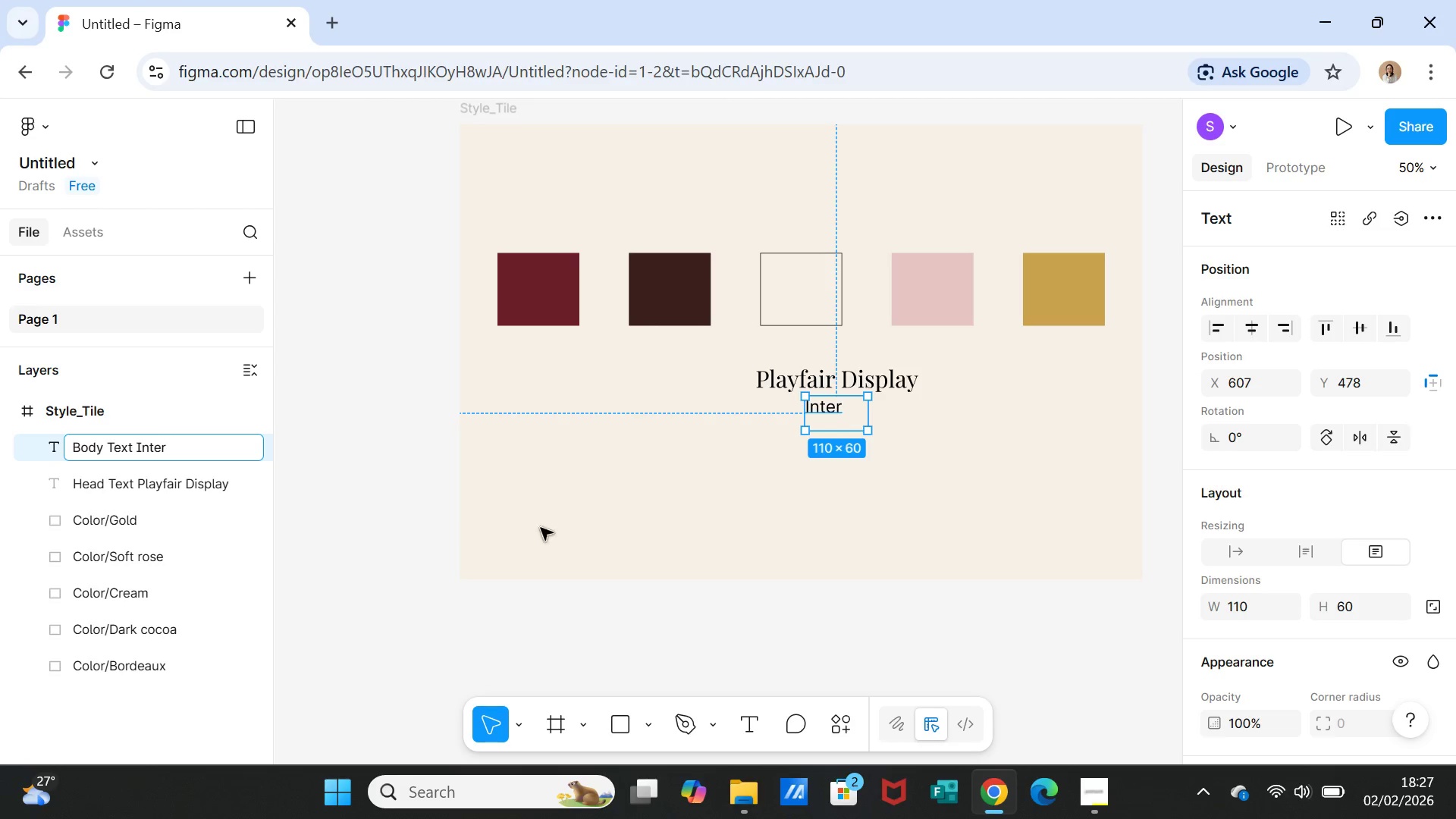 
left_click([563, 541])
 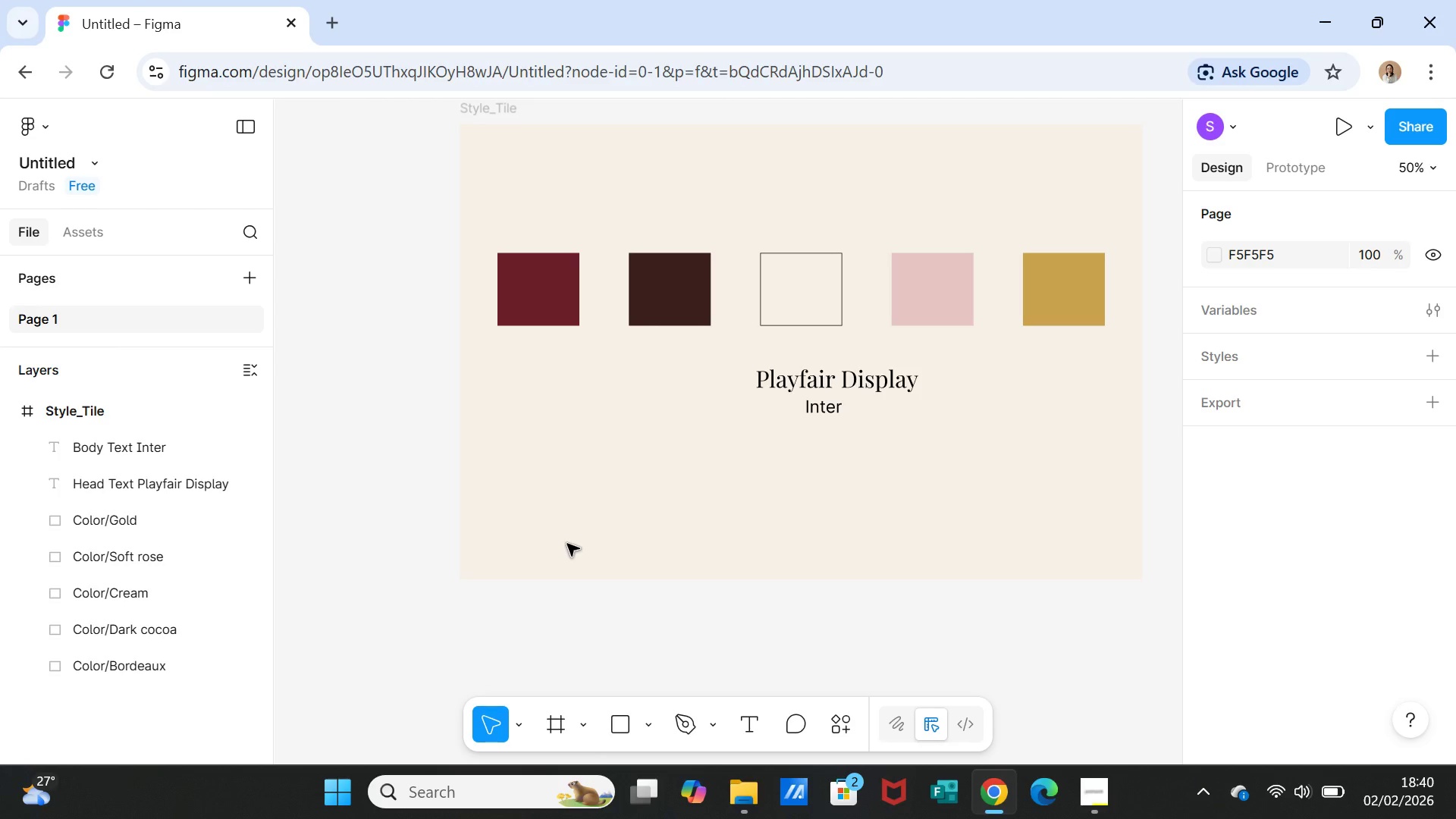 
wait(800.06)
 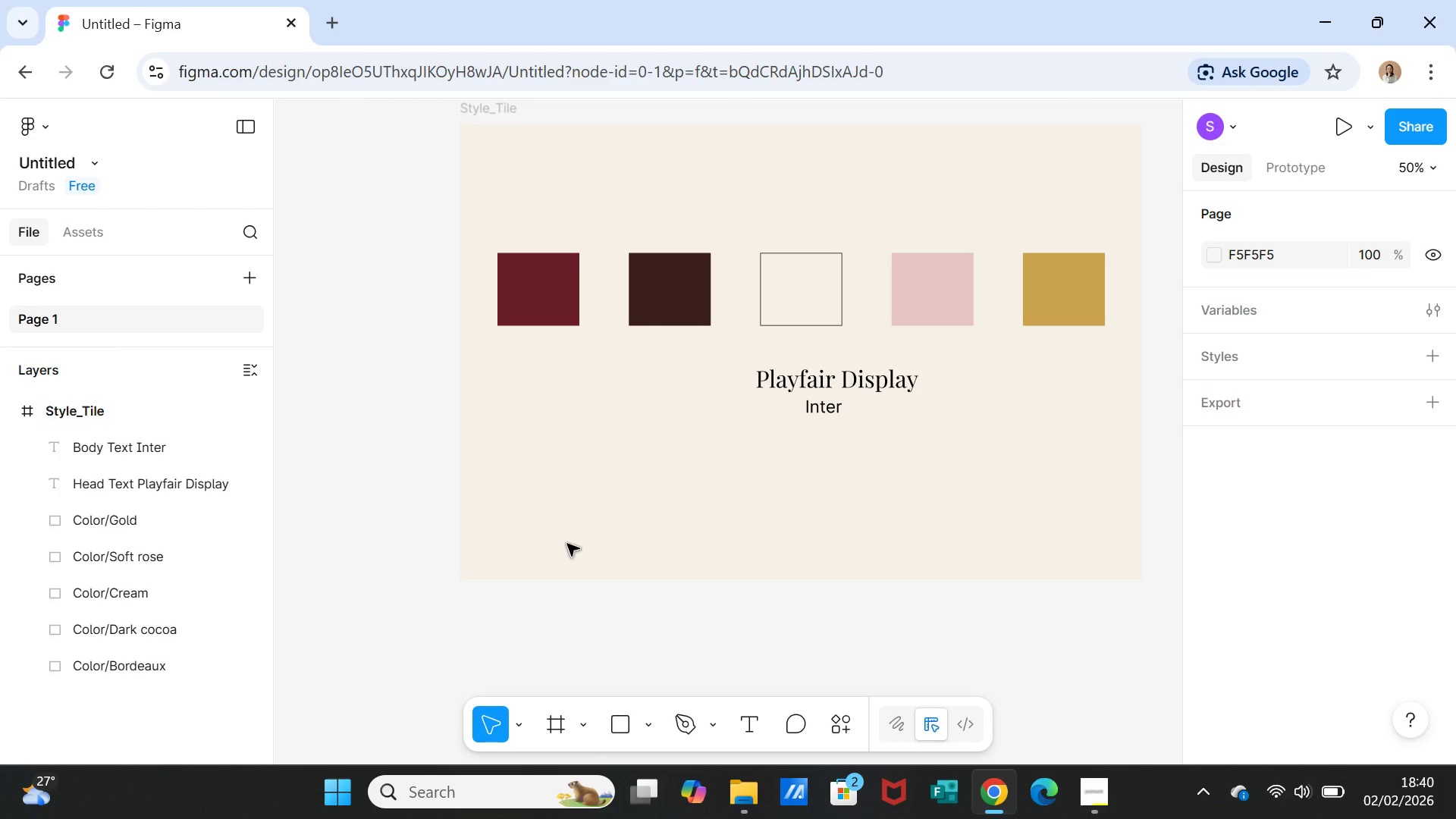 
scroll: coordinate [1191, 590], scroll_direction: up, amount: 1.0
 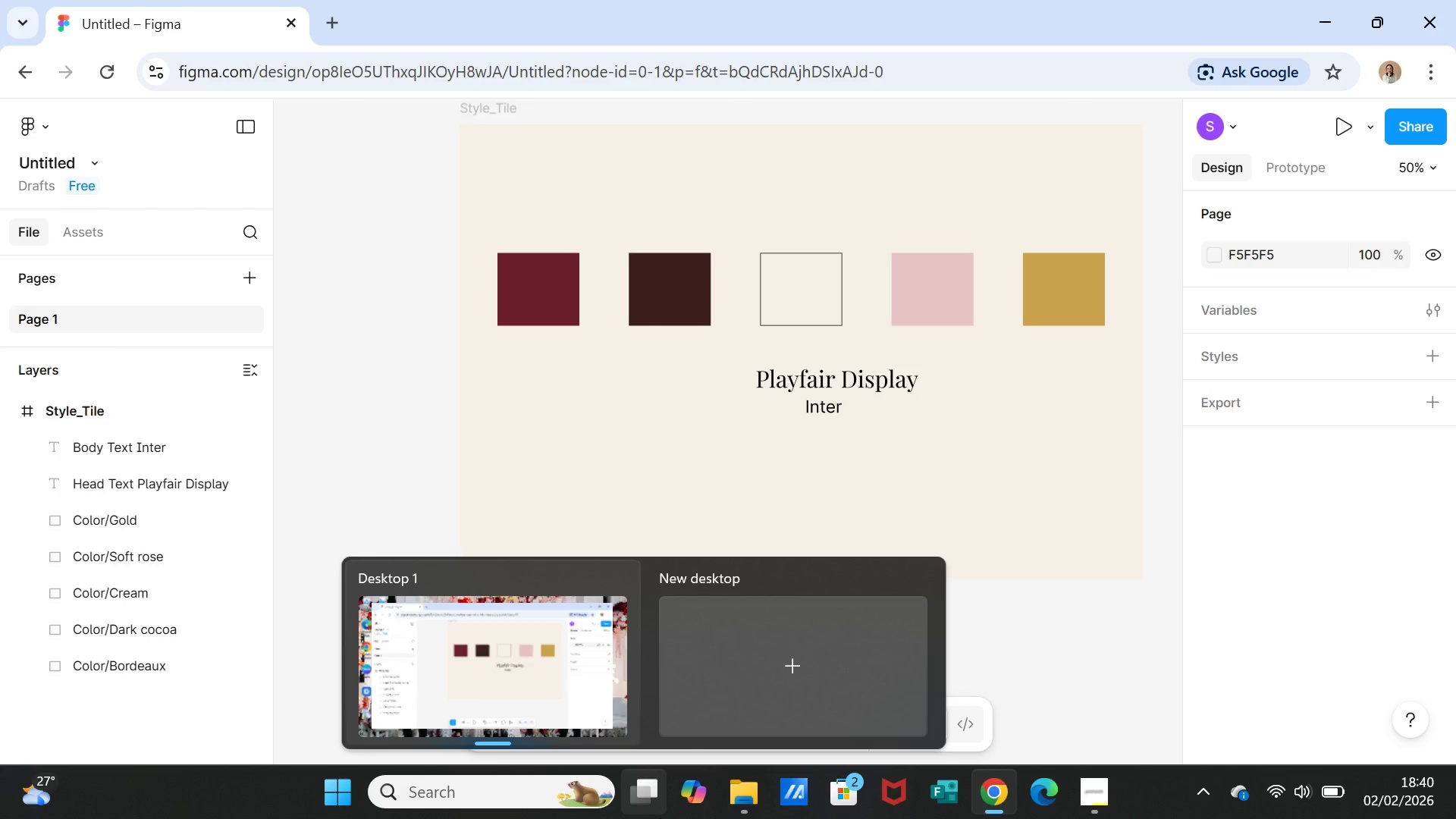 
wait(14.63)
 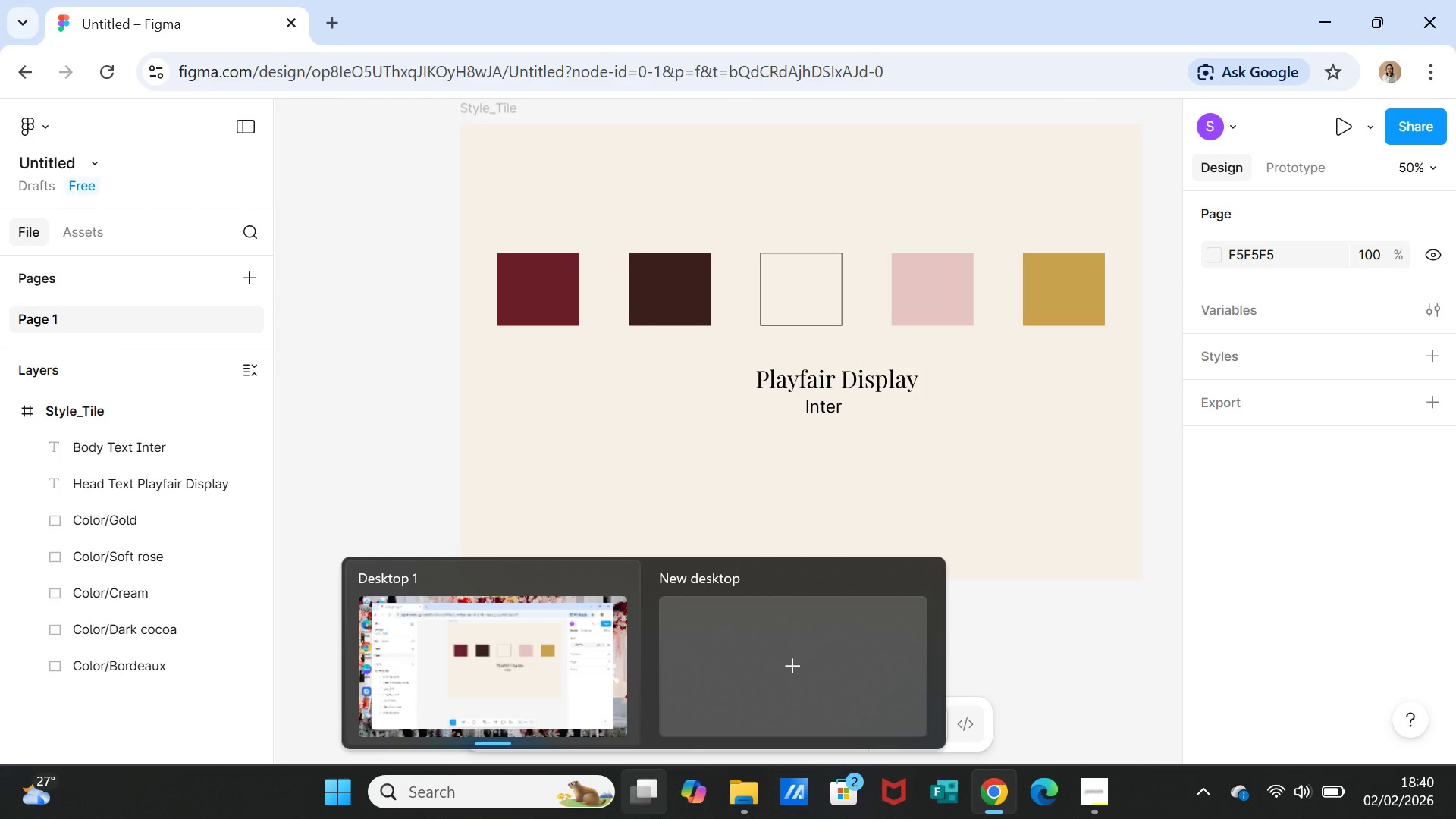 
scroll: coordinate [877, 477], scroll_direction: up, amount: 4.0
 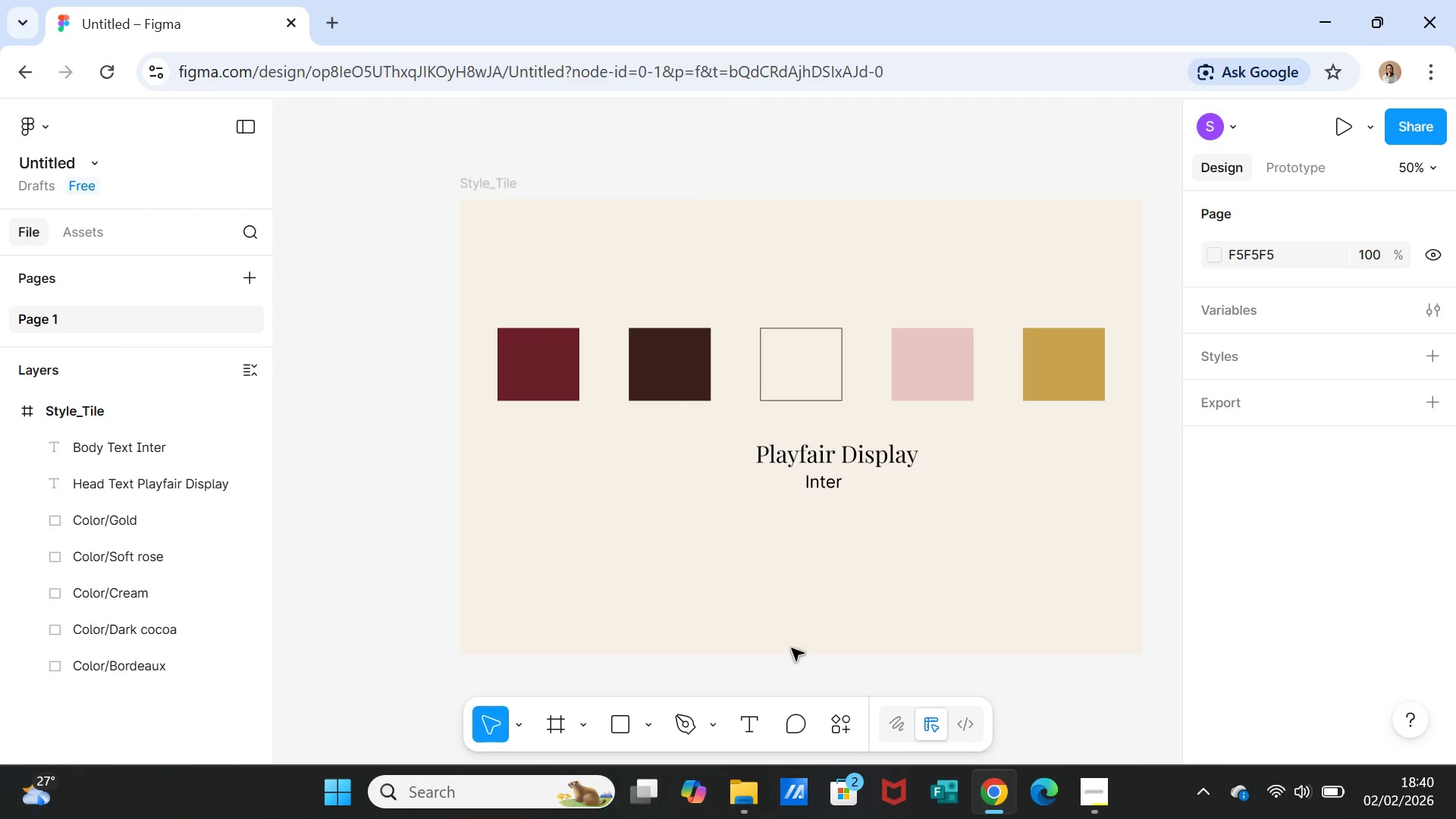 
wait(5.27)
 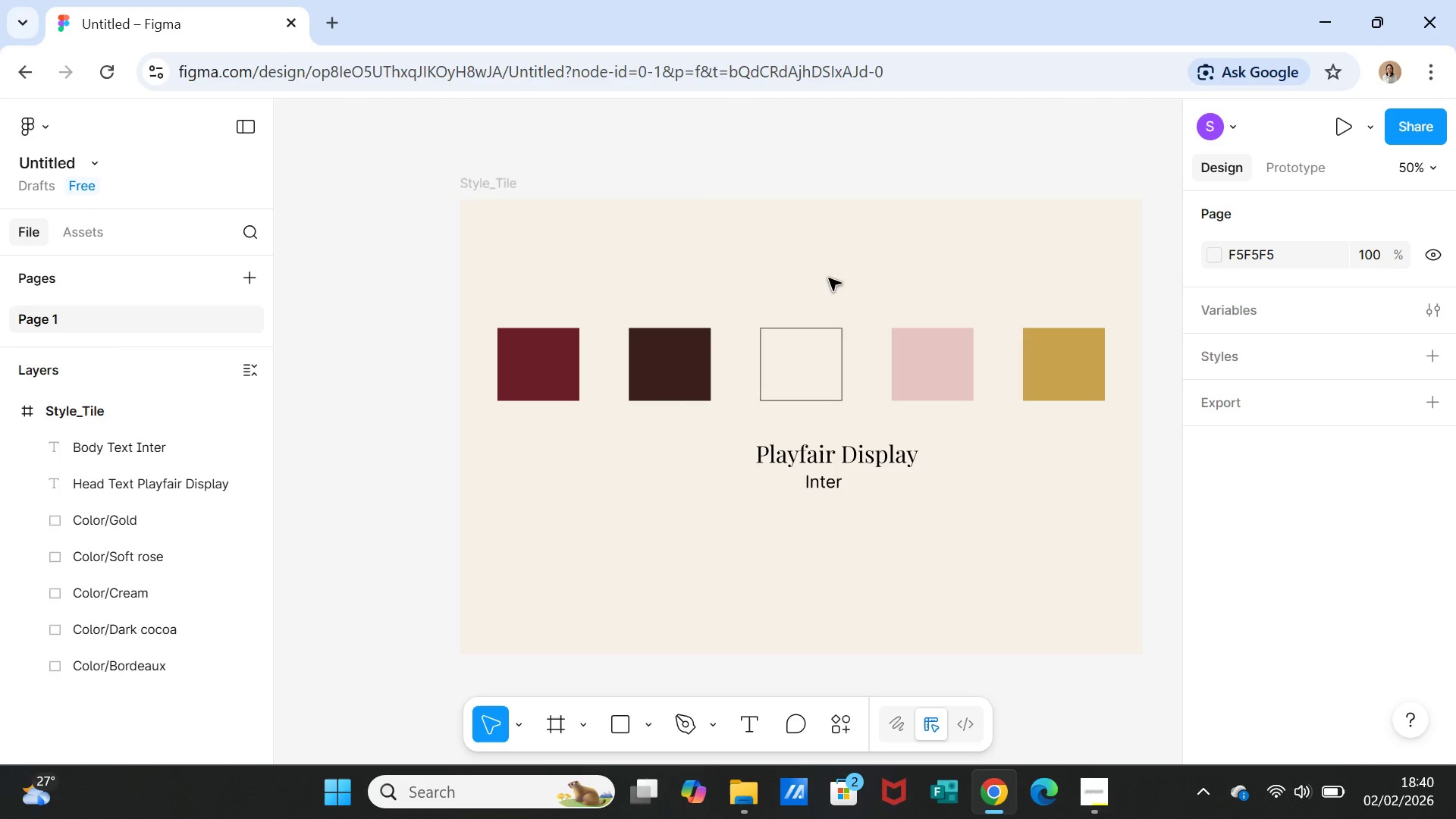 
left_click([747, 728])
 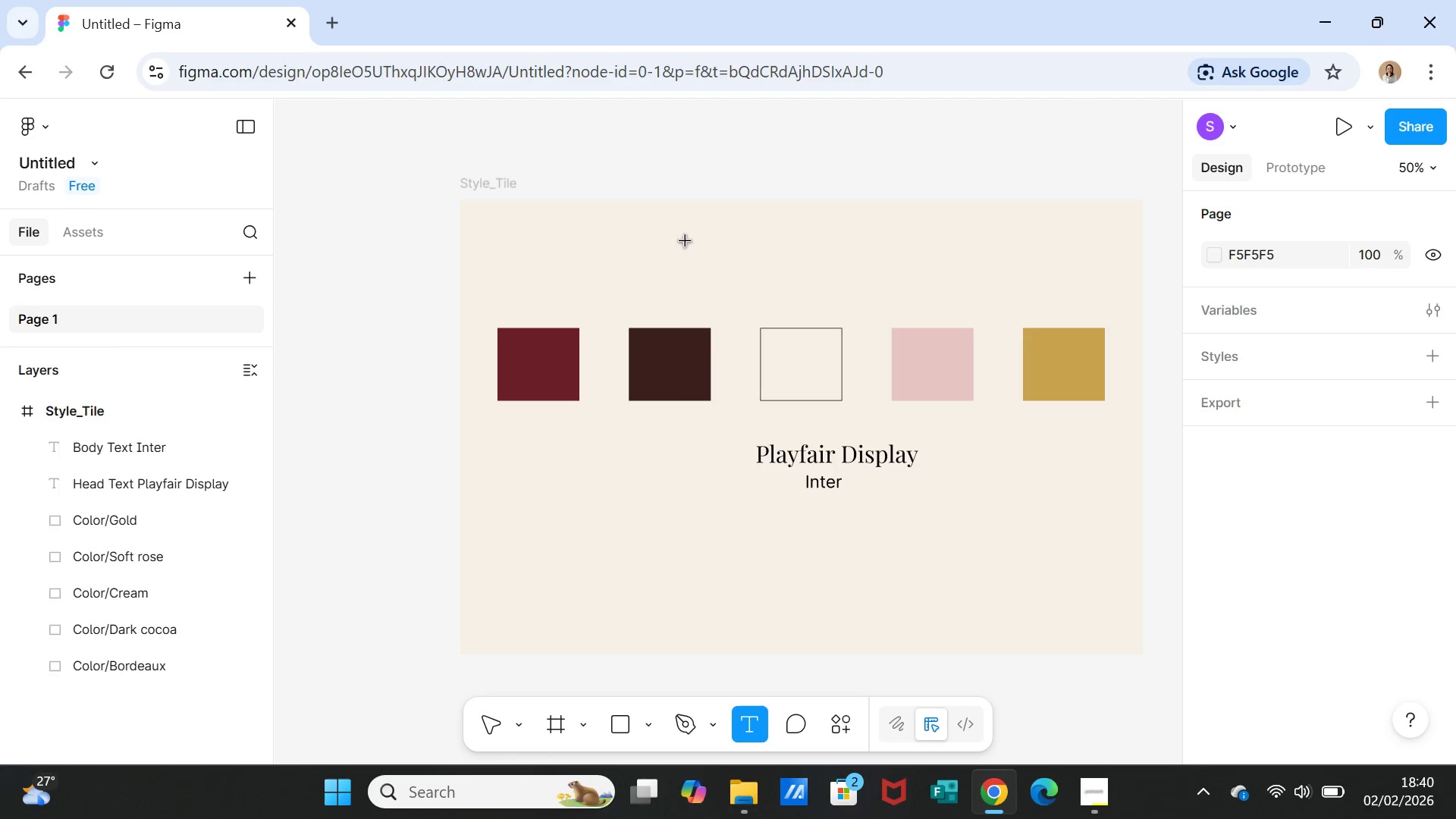 
left_click_drag(start_coordinate=[682, 248], to_coordinate=[960, 281])
 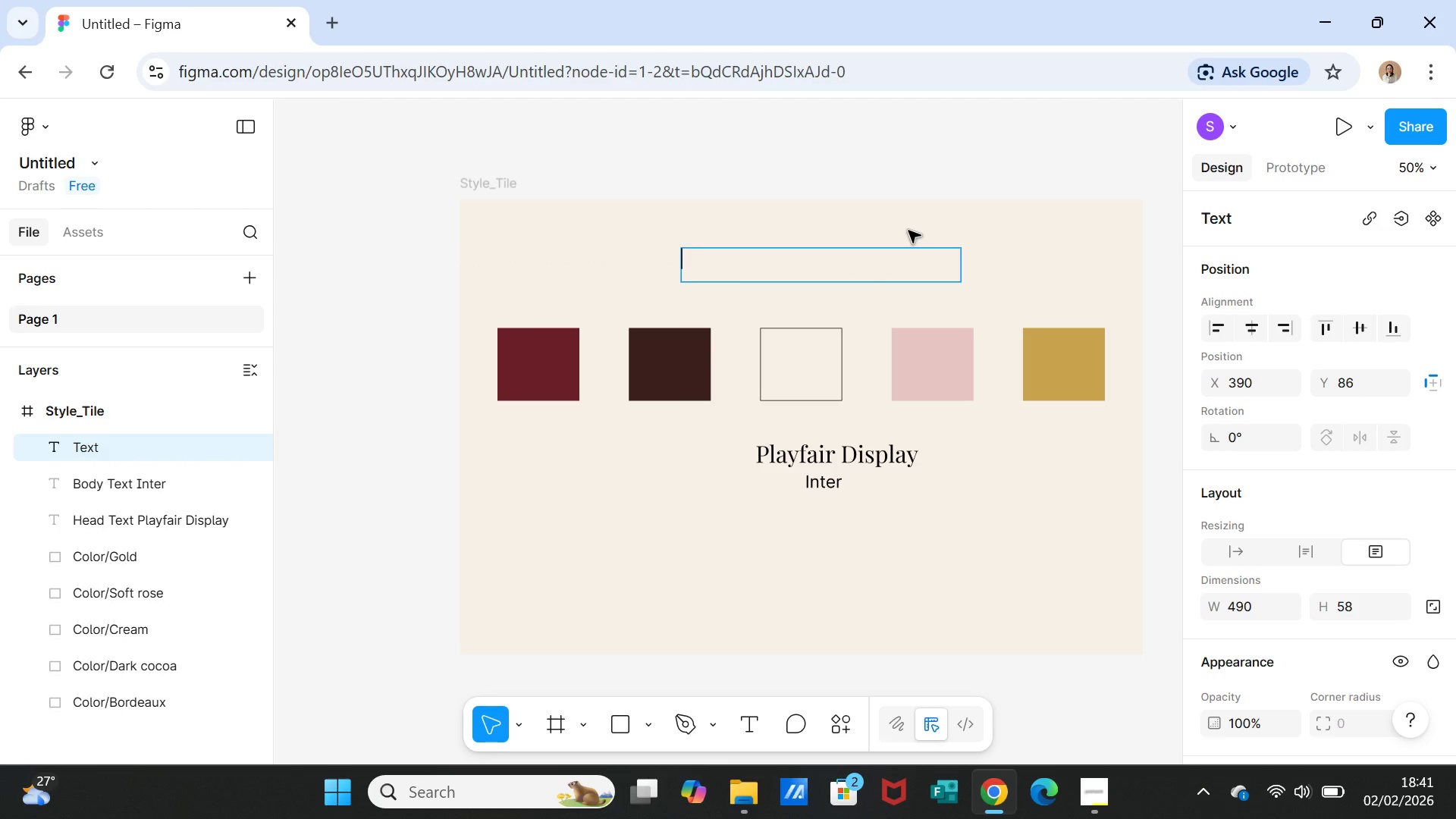 
type(Swwt Heart)
key(Backspace)
key(Backspace)
key(Backspace)
key(Backspace)
key(Backspace)
key(Backspace)
key(Backspace)
key(Backspace)
key(Backspace)
key(Backspace)
key(Backspace)
type(Sweet Heart)
 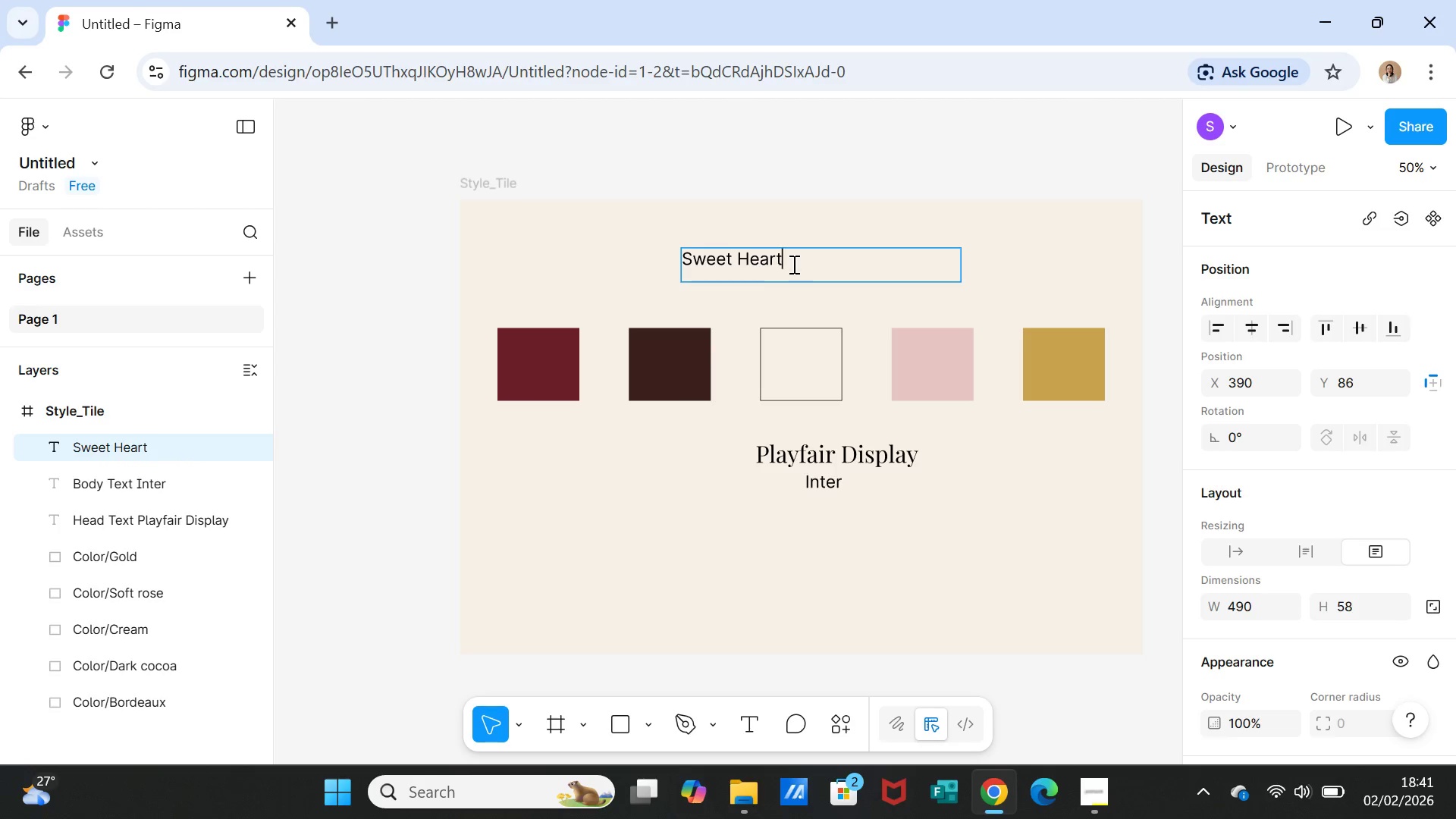 
double_click([797, 259])
 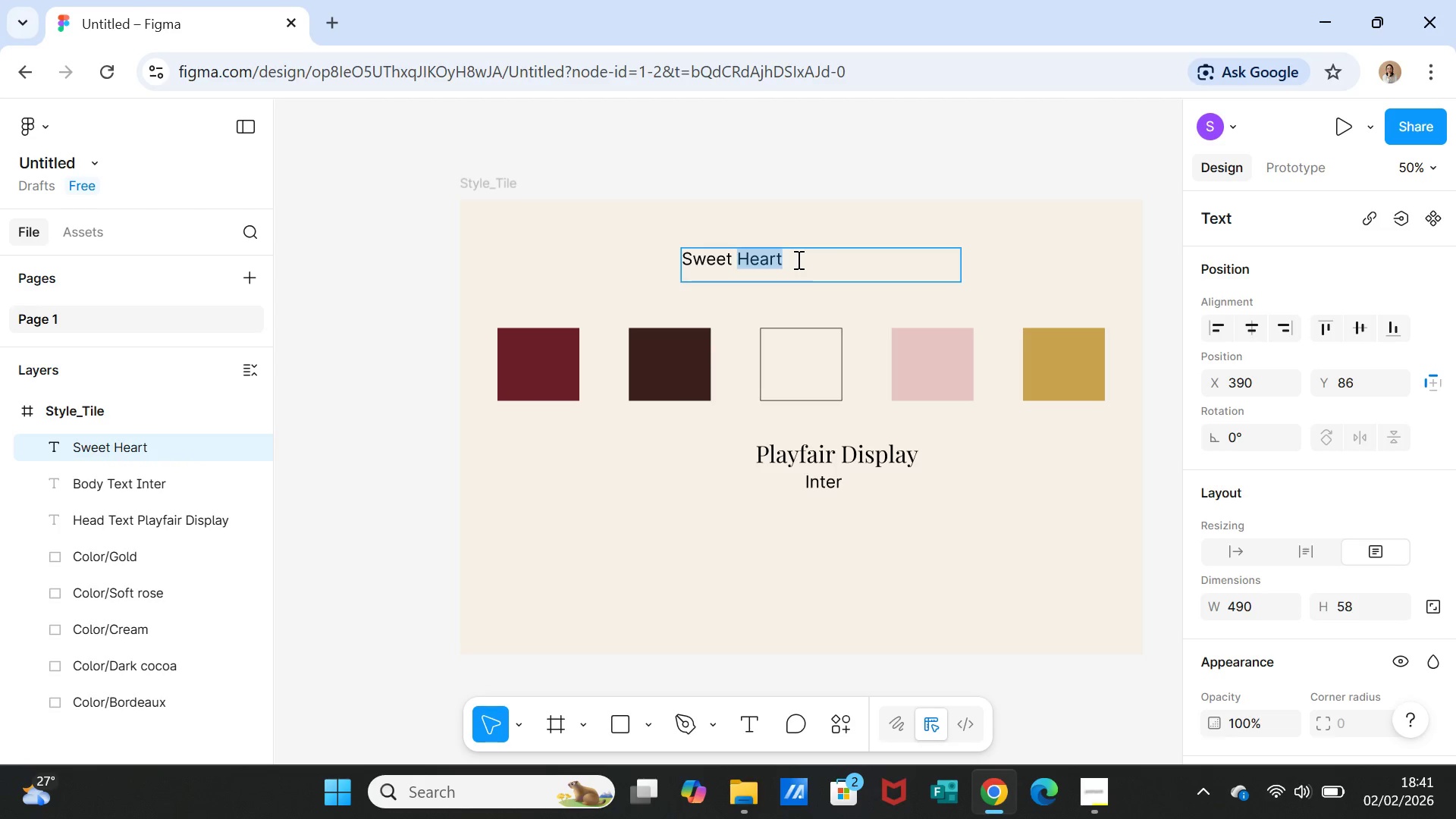 
triple_click([797, 259])
 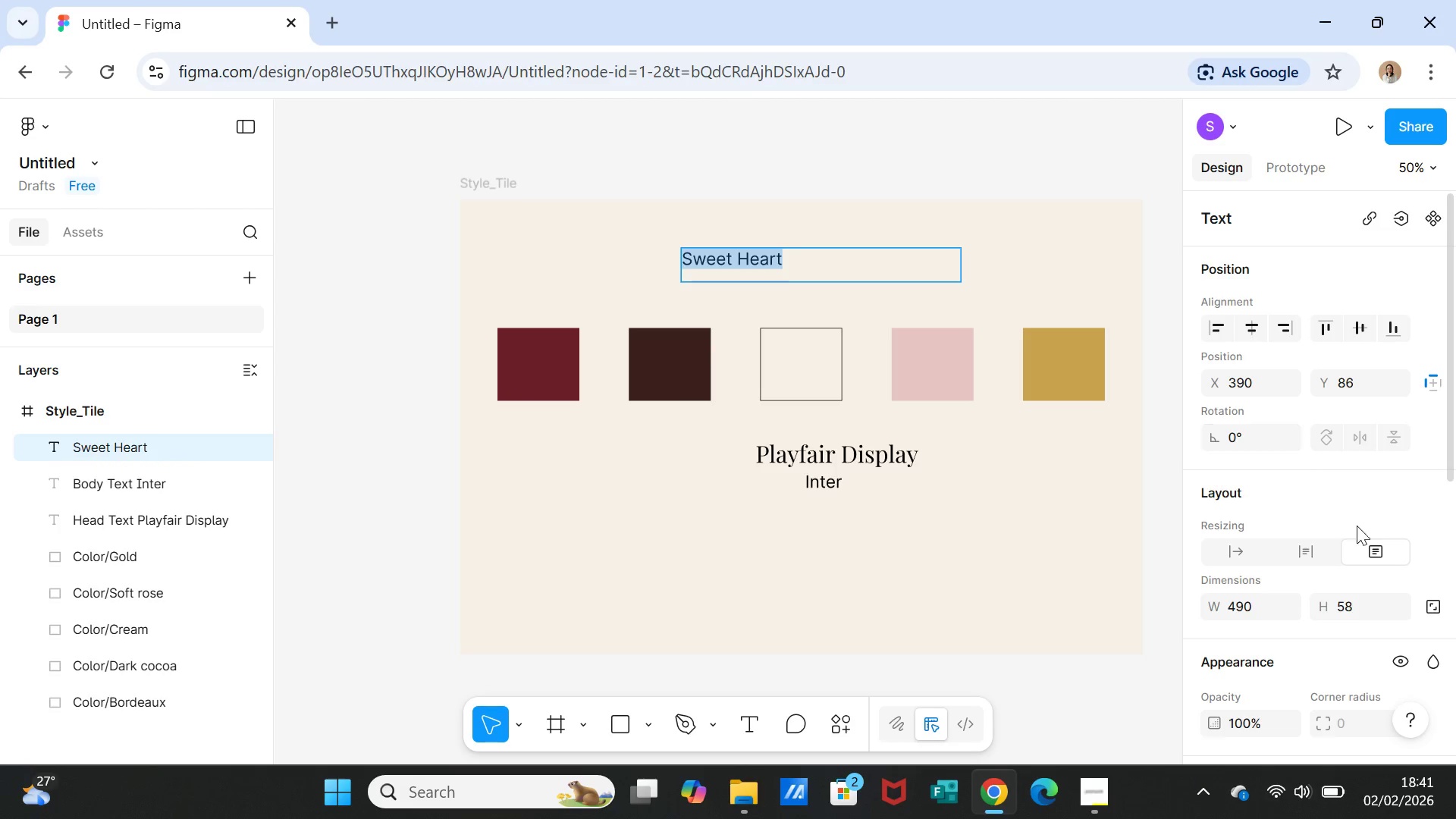 
scroll: coordinate [1341, 603], scroll_direction: down, amount: 3.0
 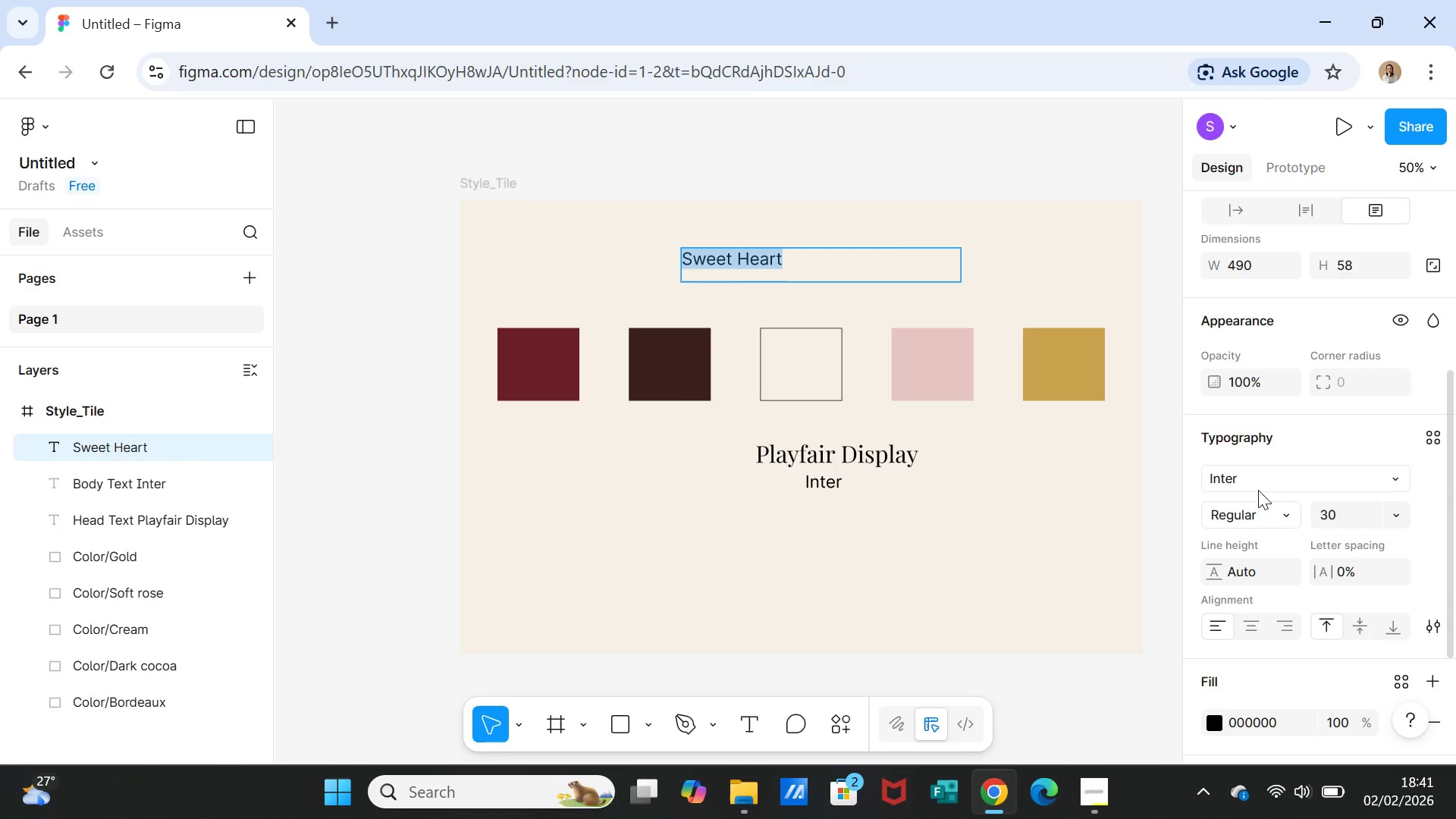 
left_click([1257, 470])
 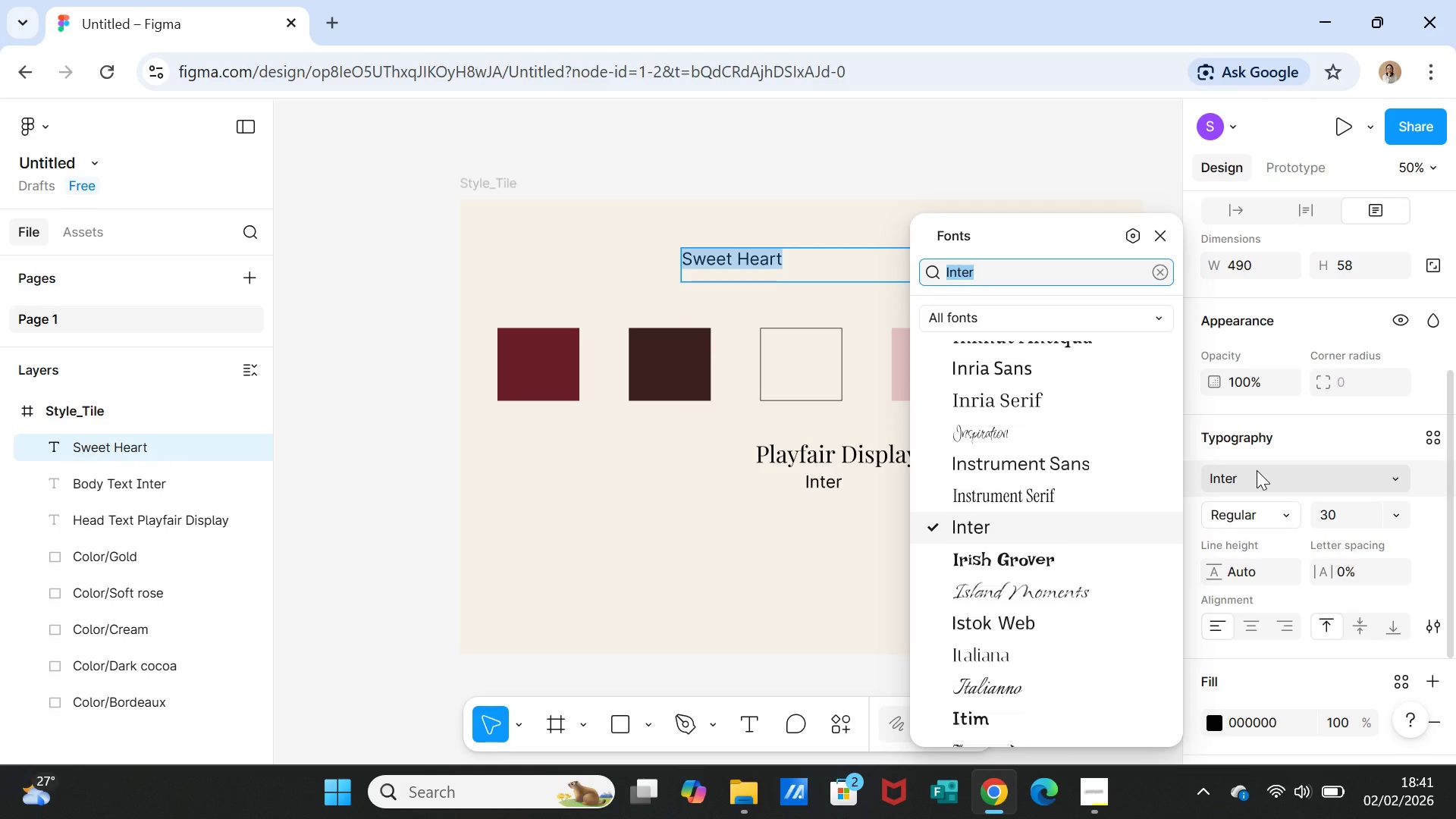 
type(play)
 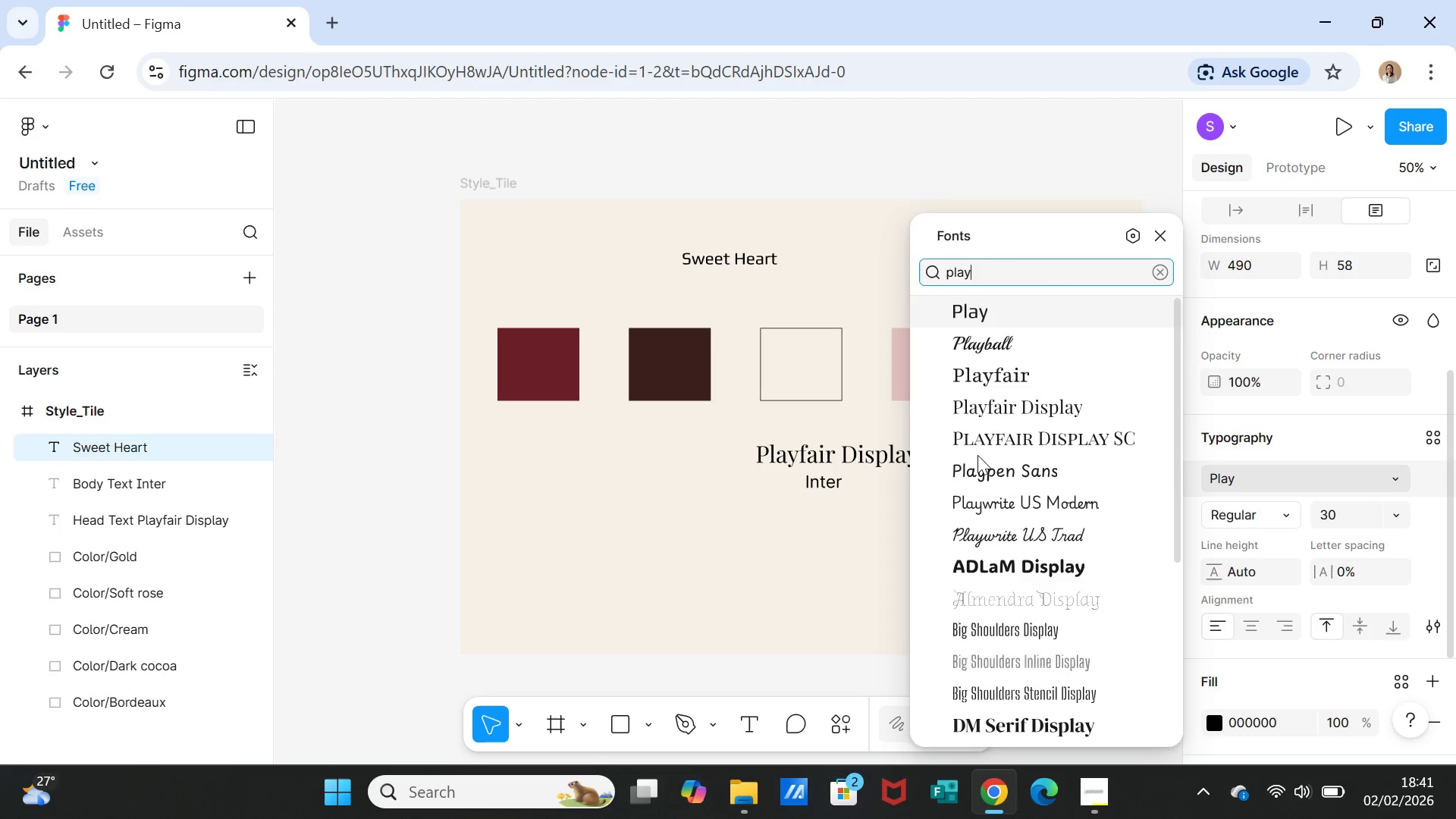 
left_click([1022, 401])
 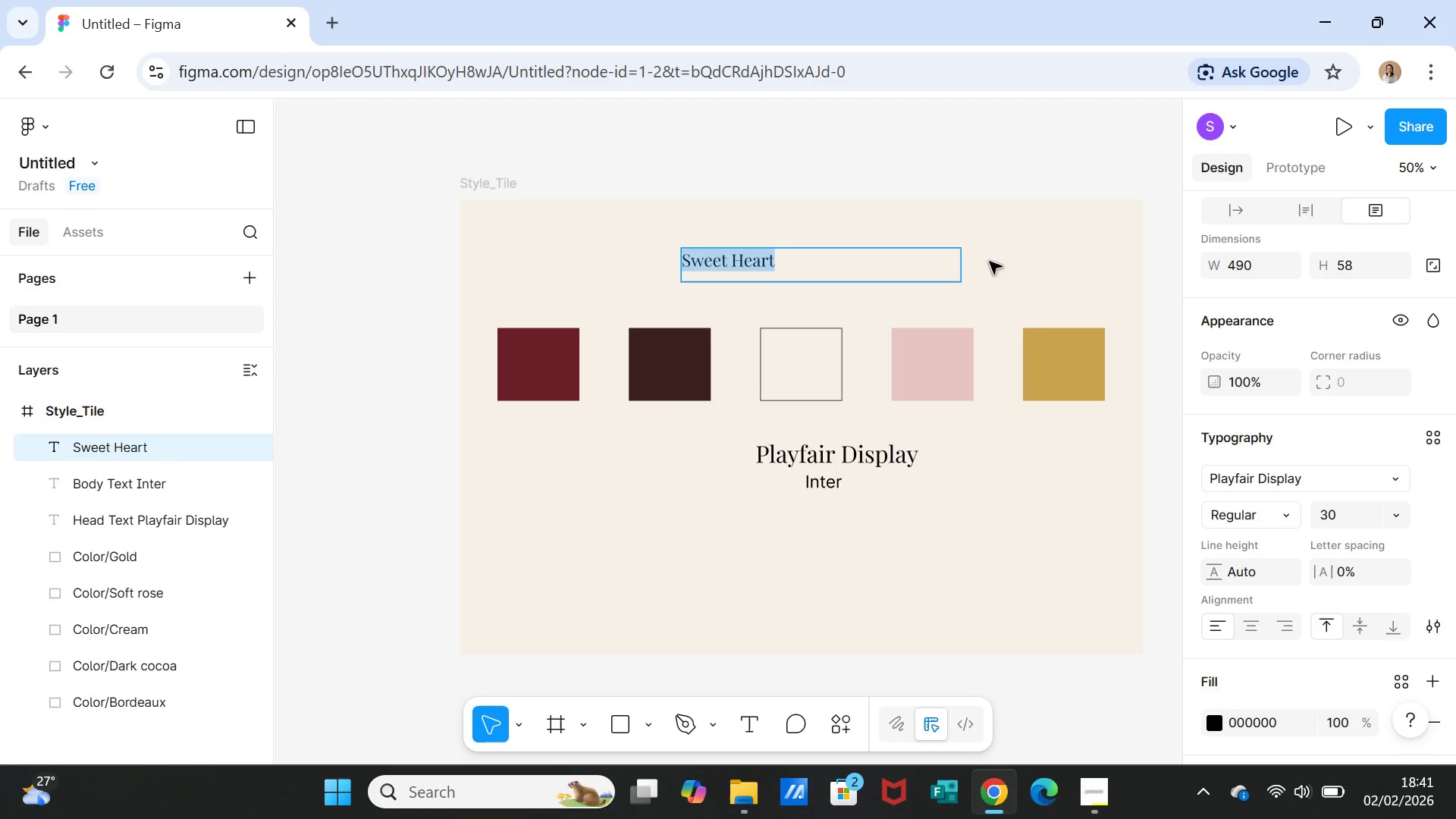 
wait(16.66)
 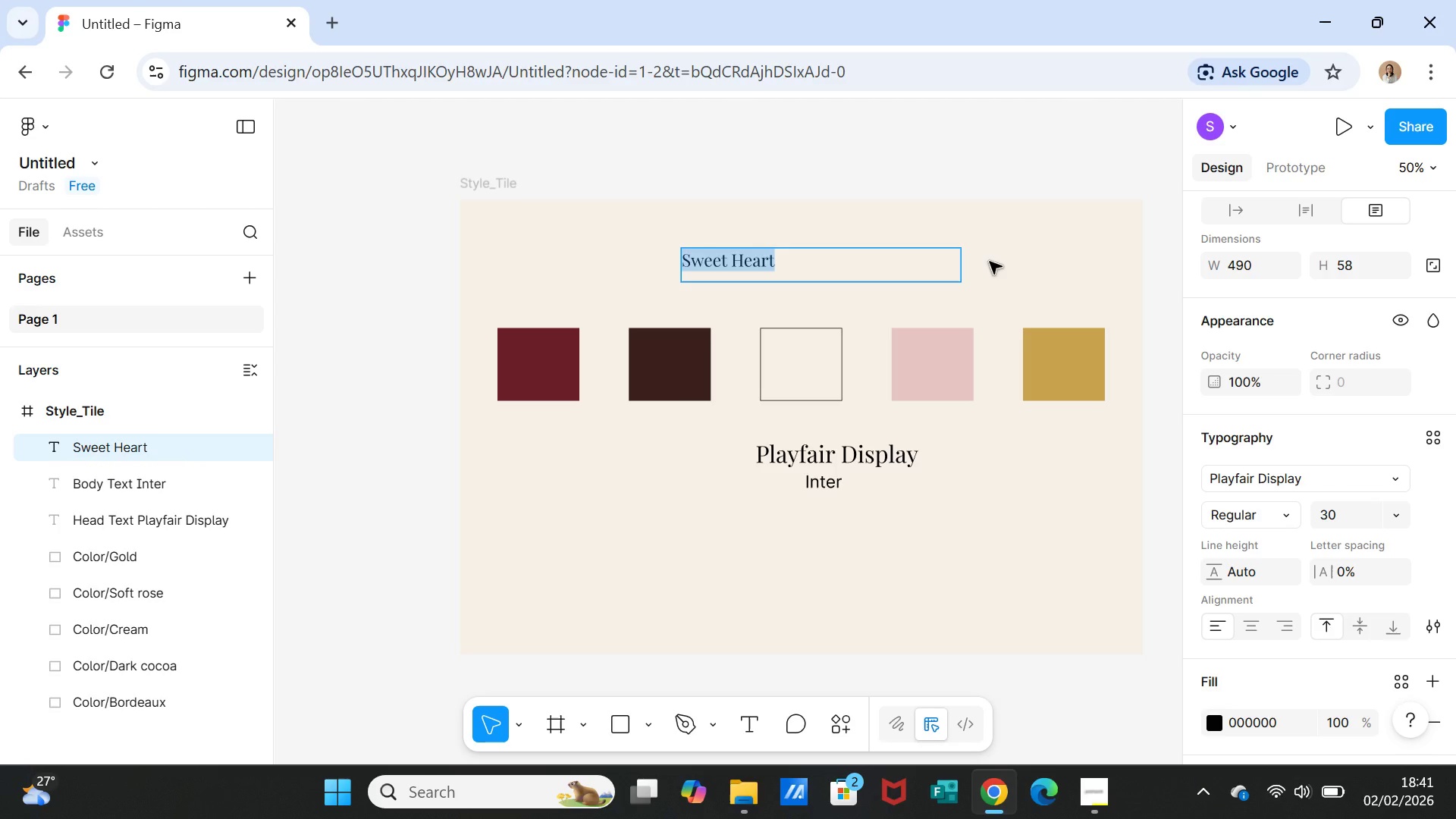 
left_click([990, 262])
 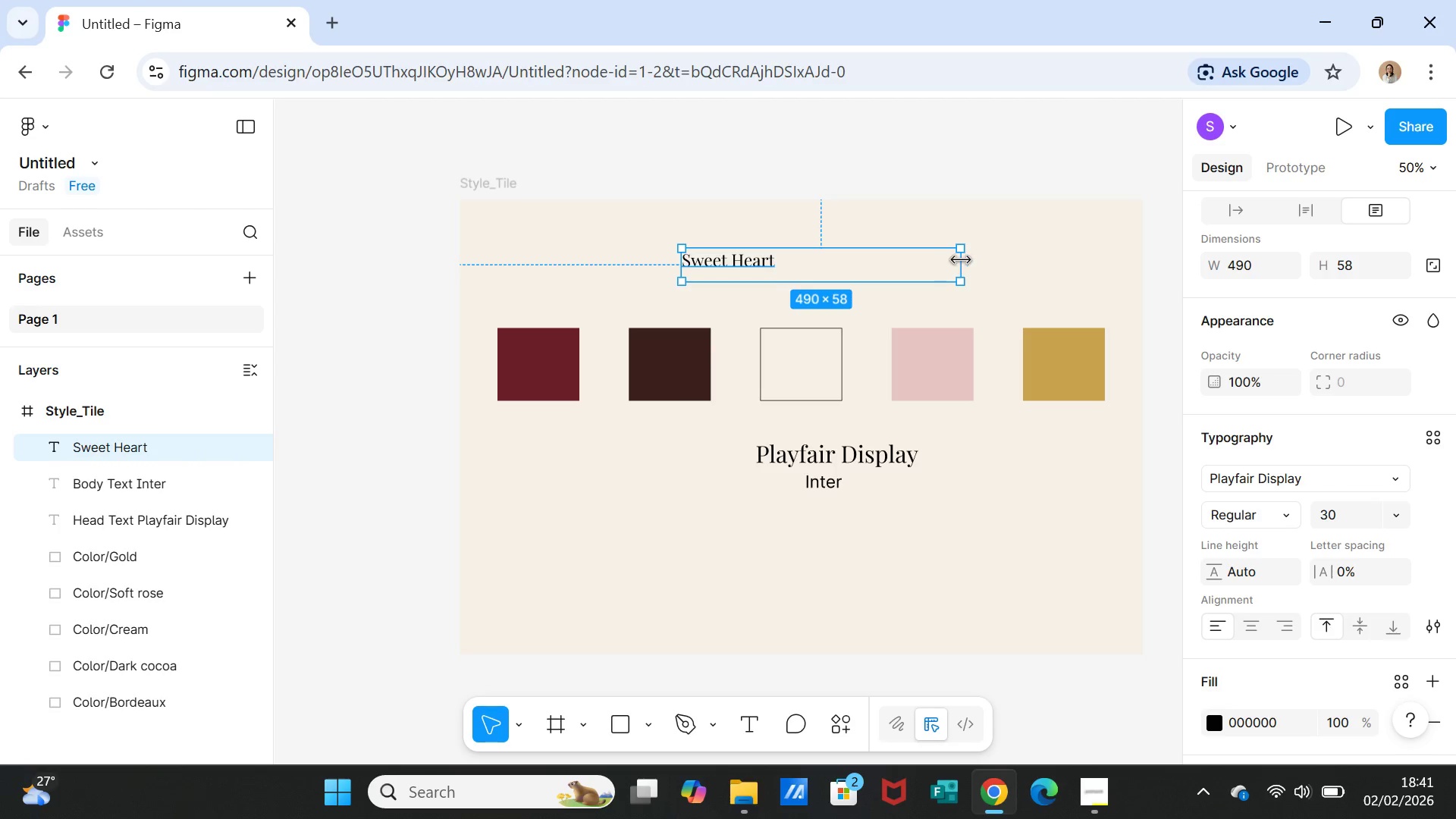 
left_click_drag(start_coordinate=[963, 260], to_coordinate=[814, 260])
 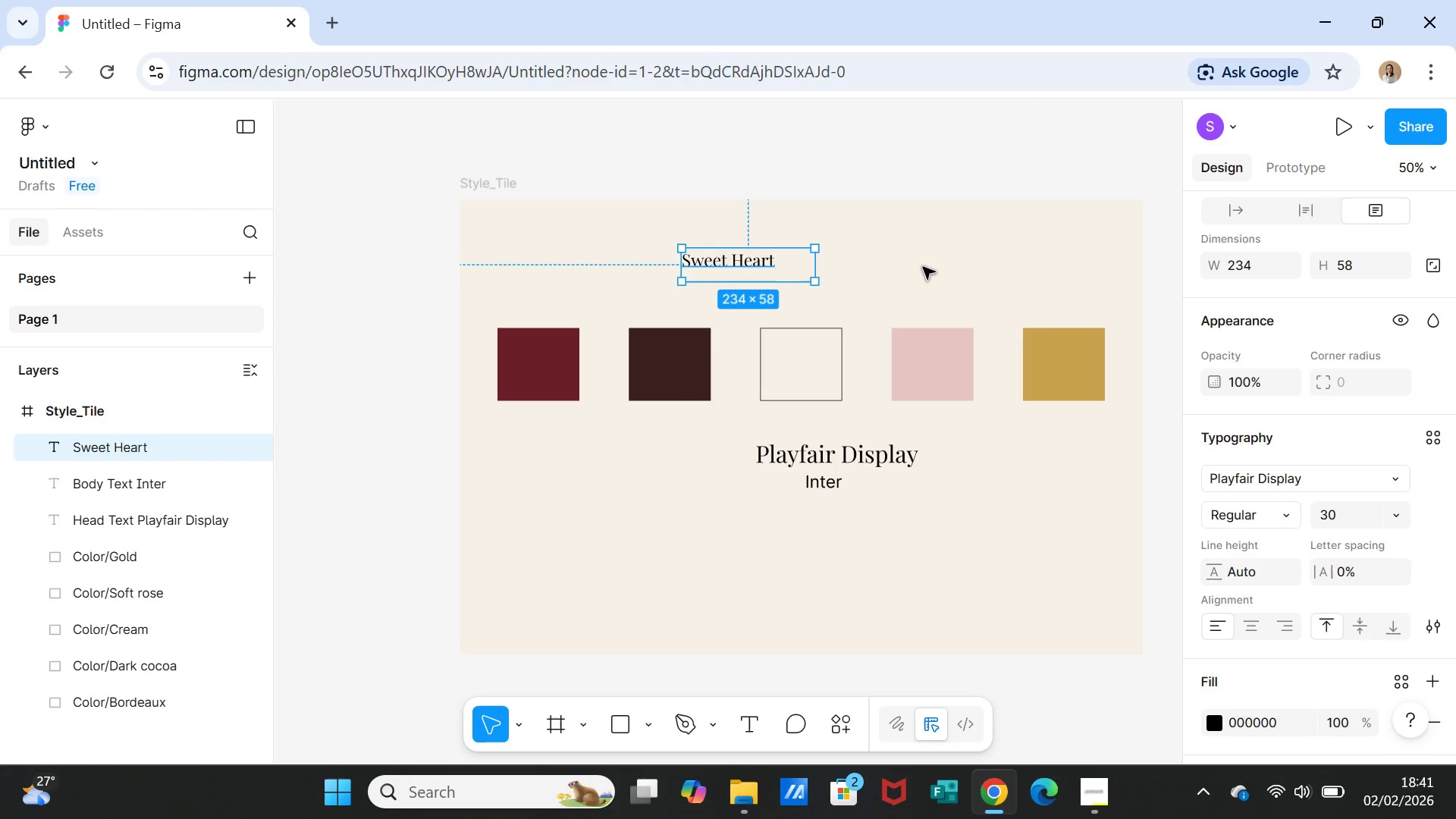 
left_click([923, 267])
 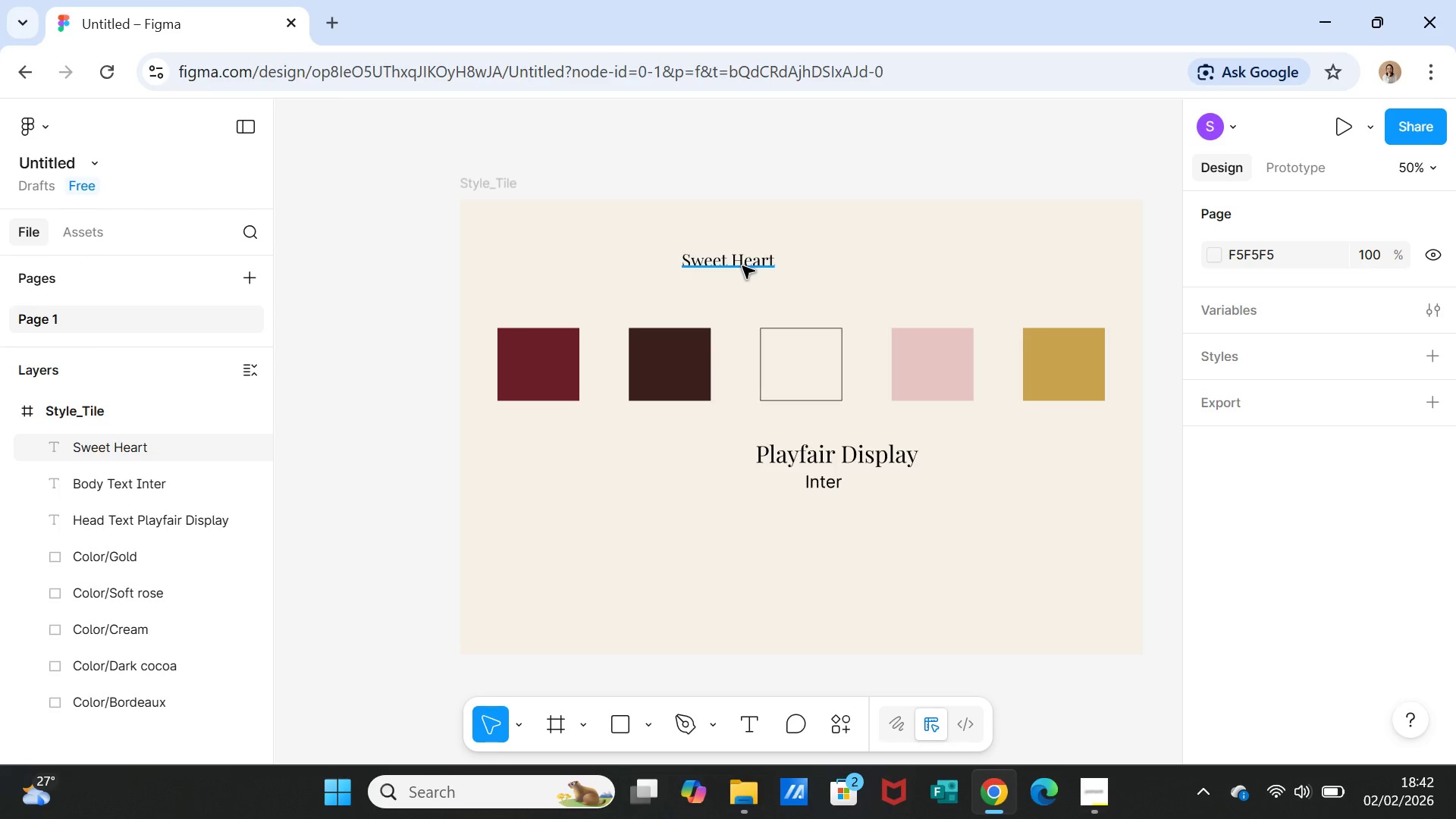 
left_click_drag(start_coordinate=[742, 266], to_coordinate=[831, 263])
 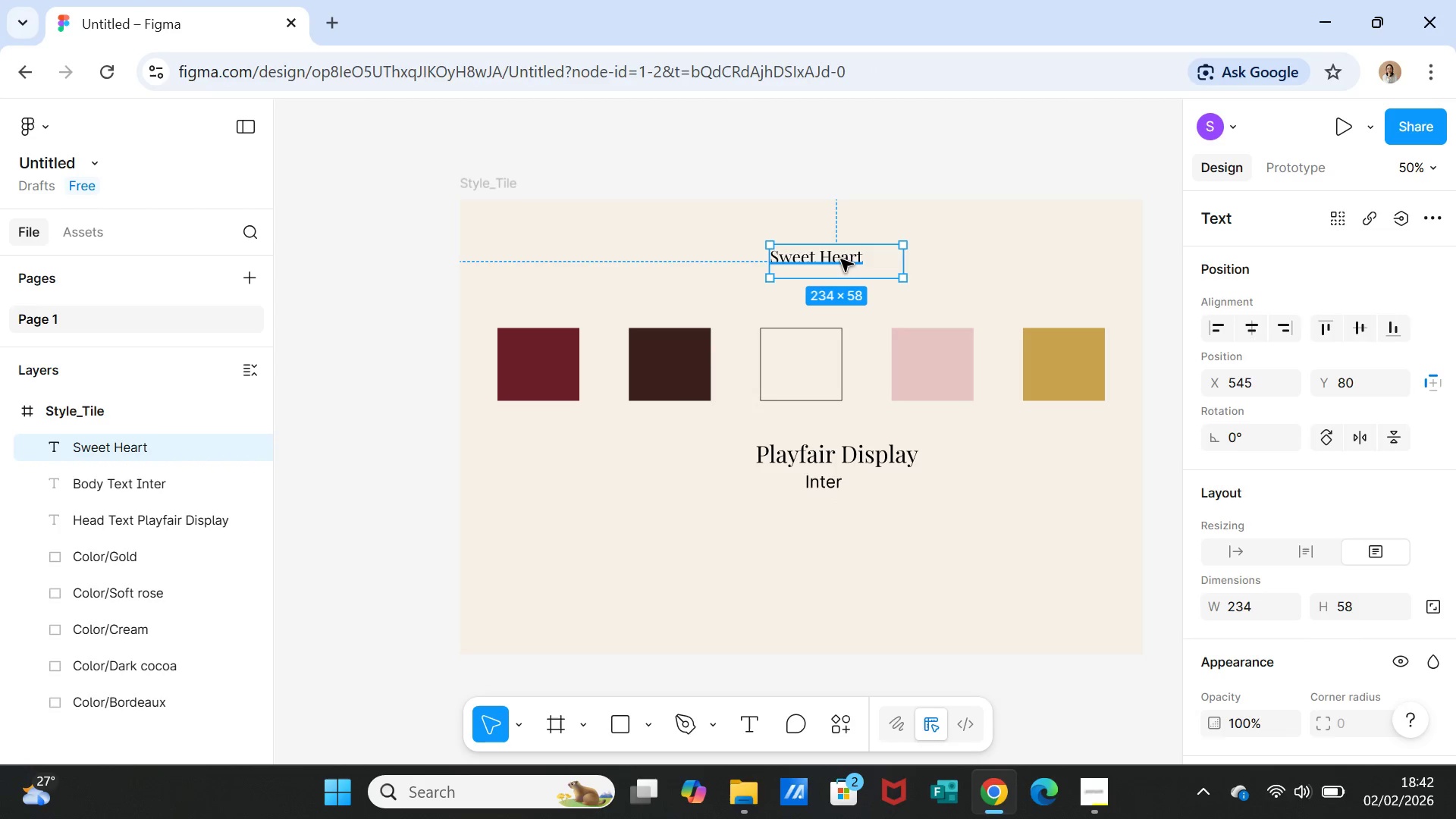 
double_click([840, 259])
 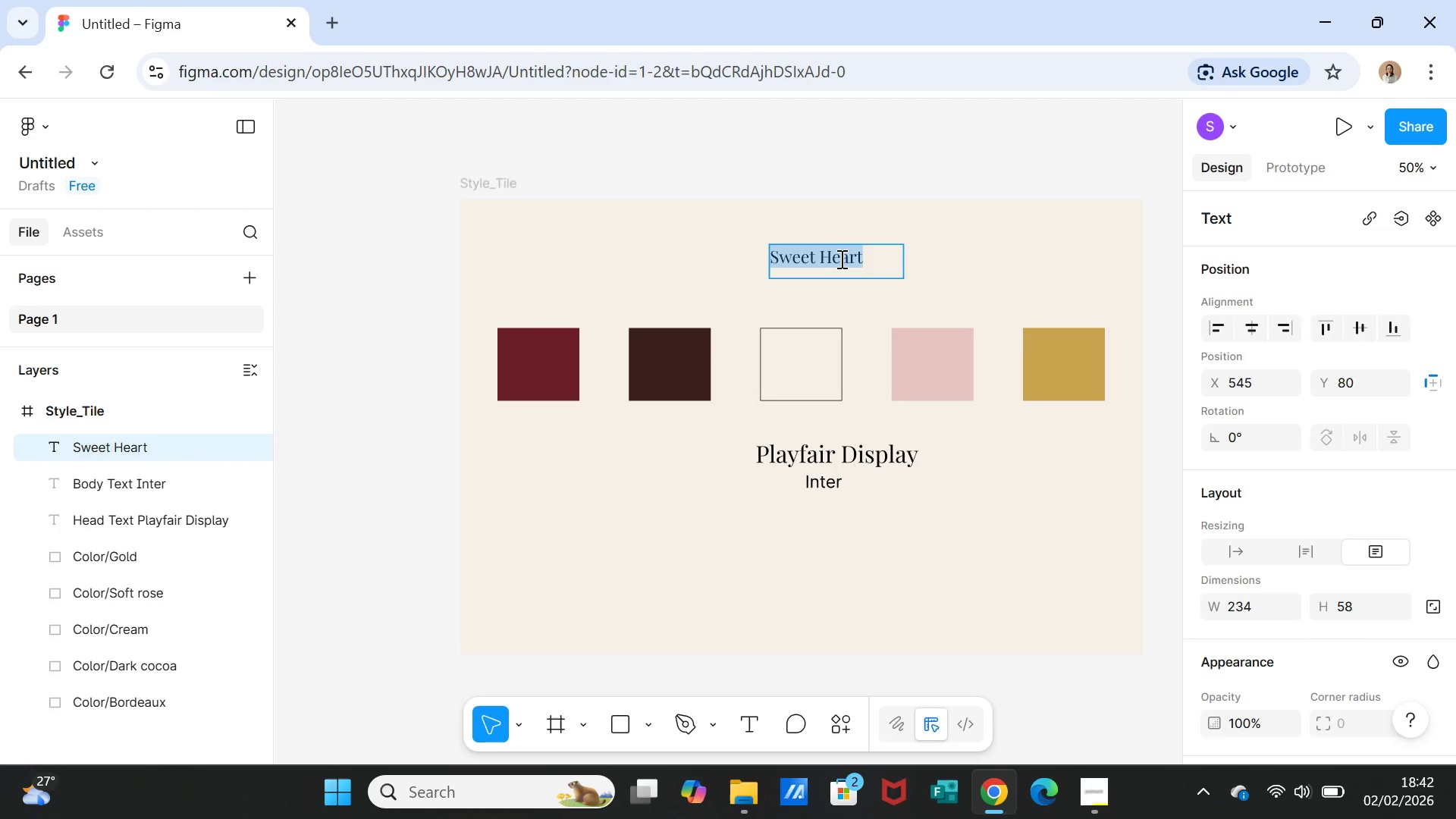 
triple_click([840, 259])
 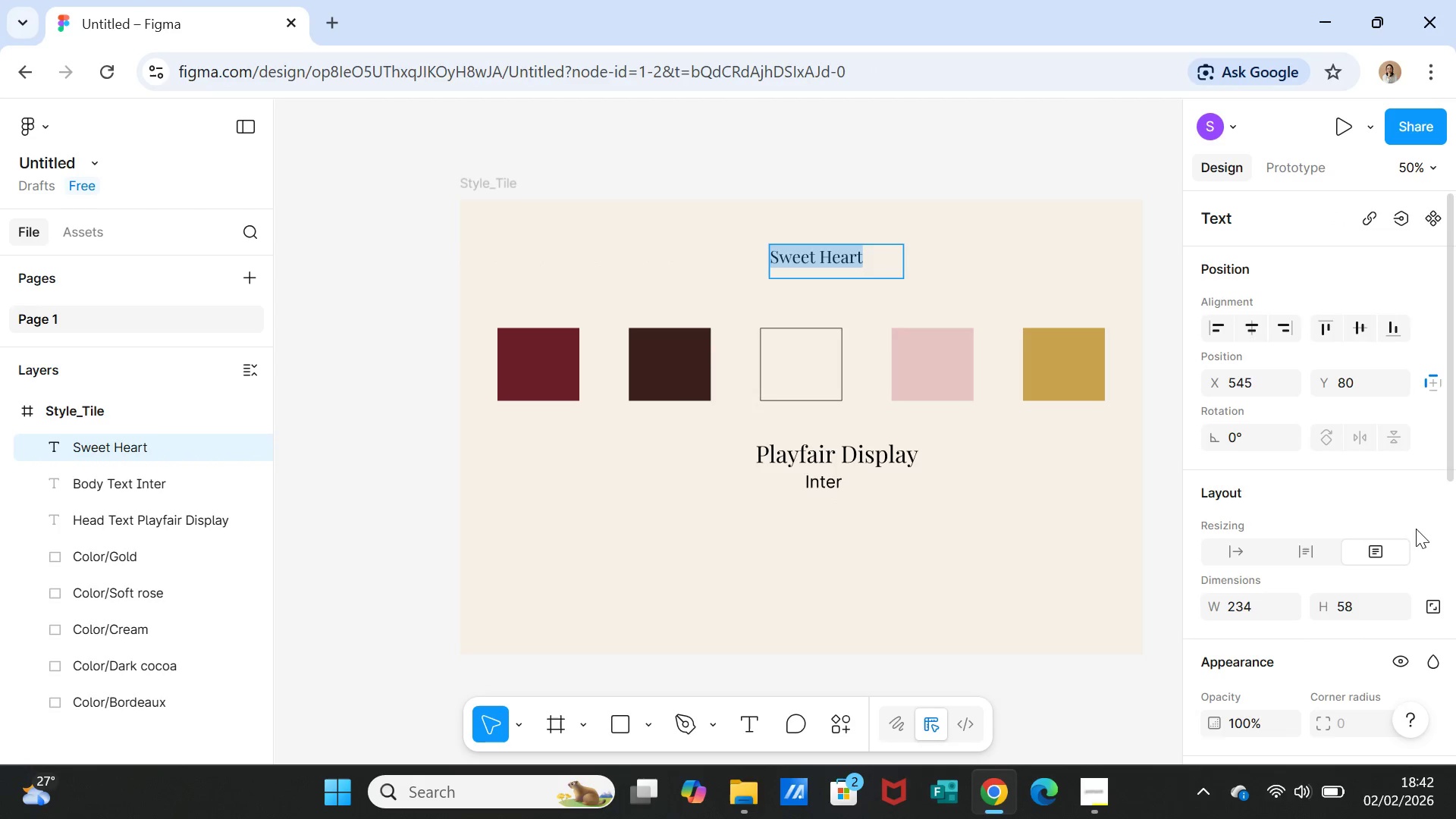 
scroll: coordinate [1406, 545], scroll_direction: down, amount: 2.0
 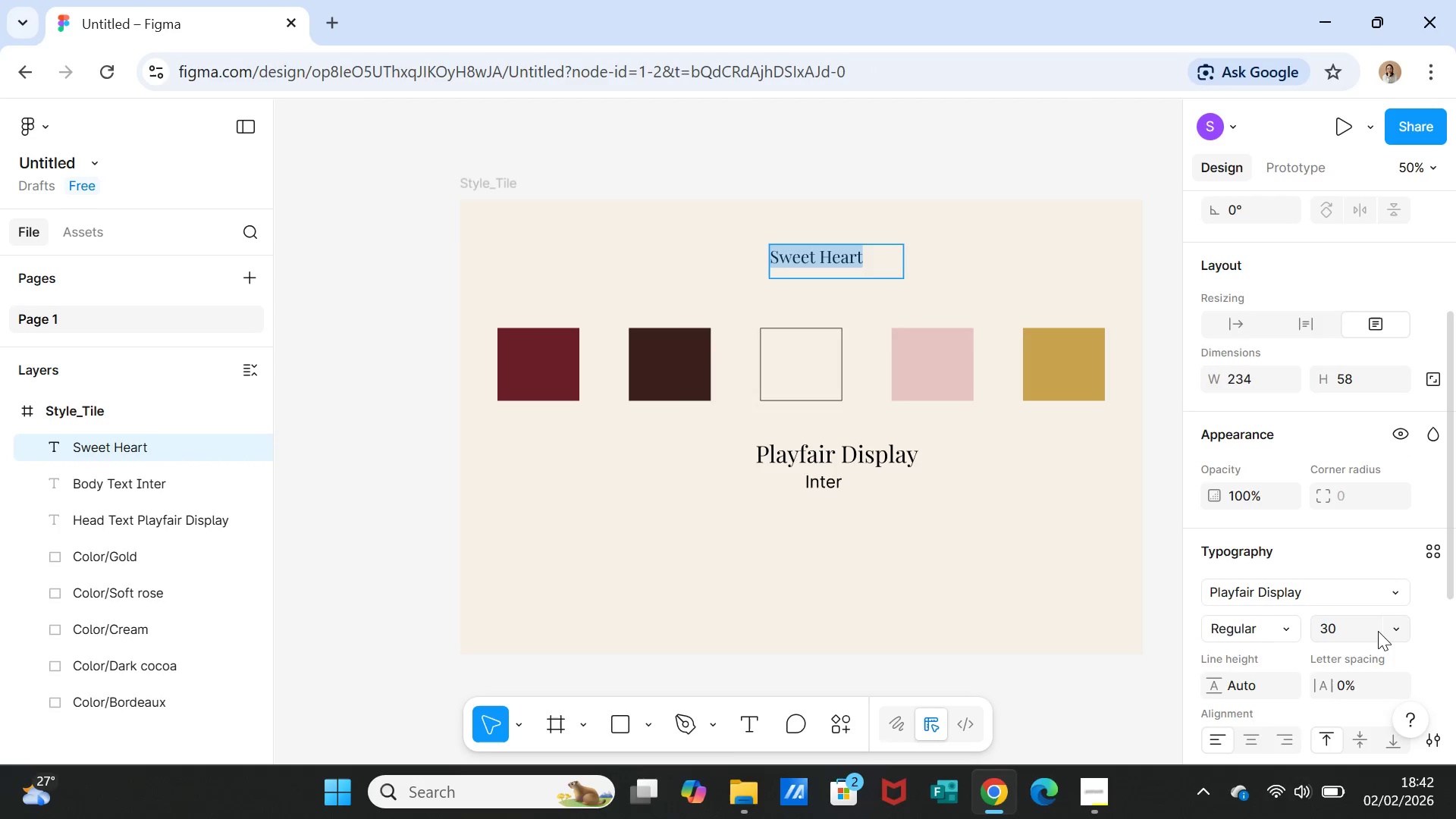 
left_click([1378, 631])
 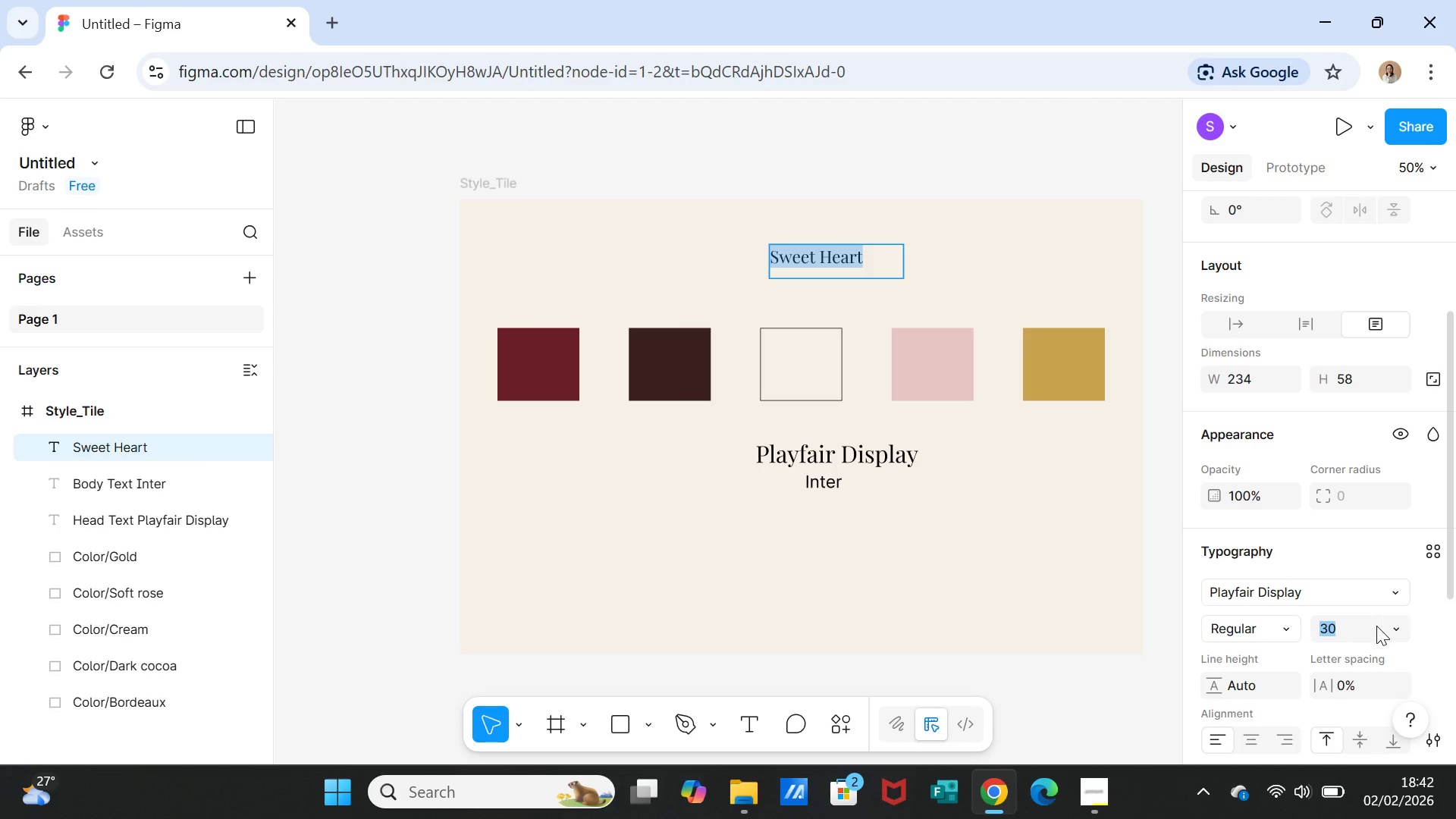 
type(45)
 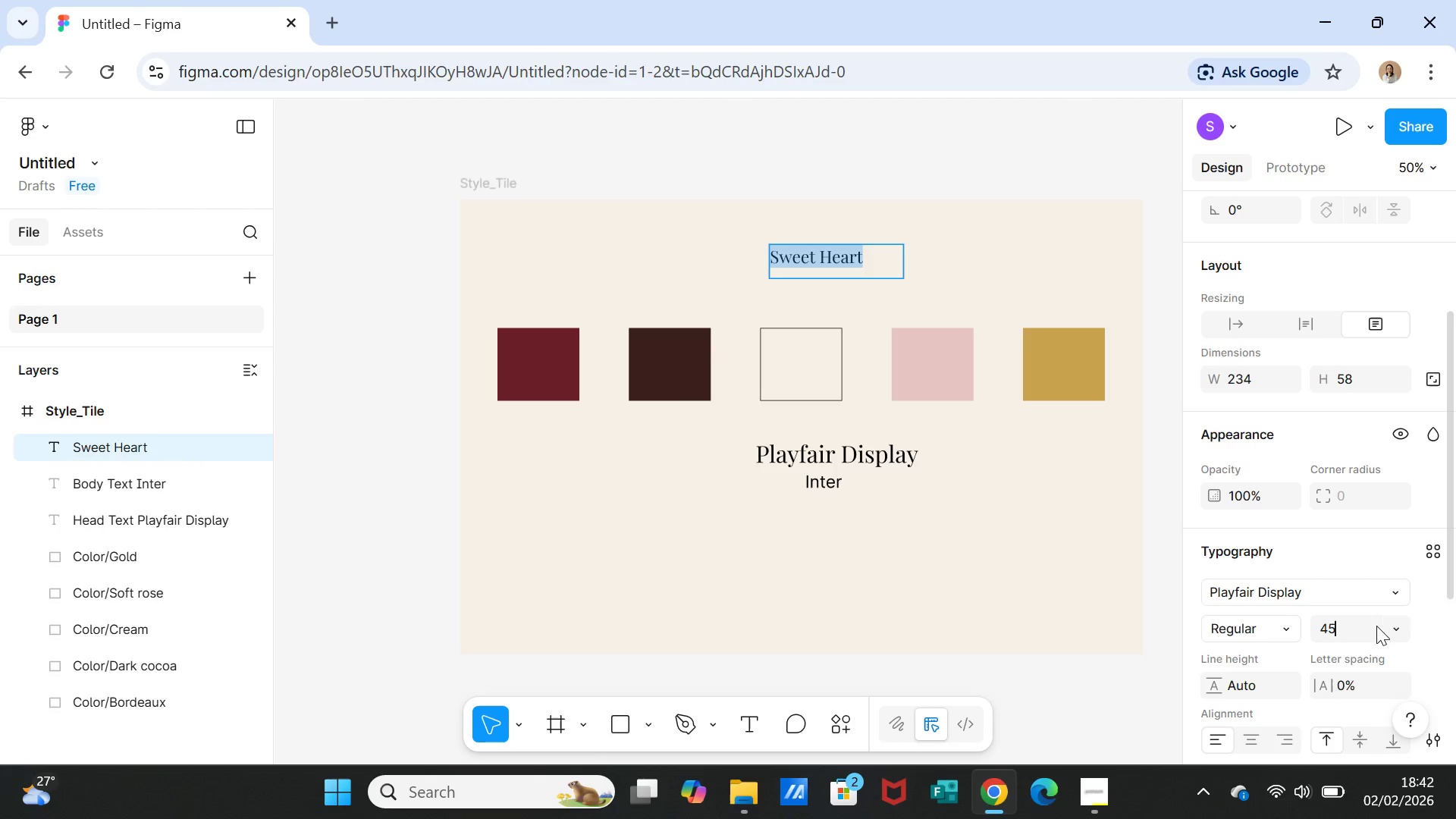 
key(Enter)
 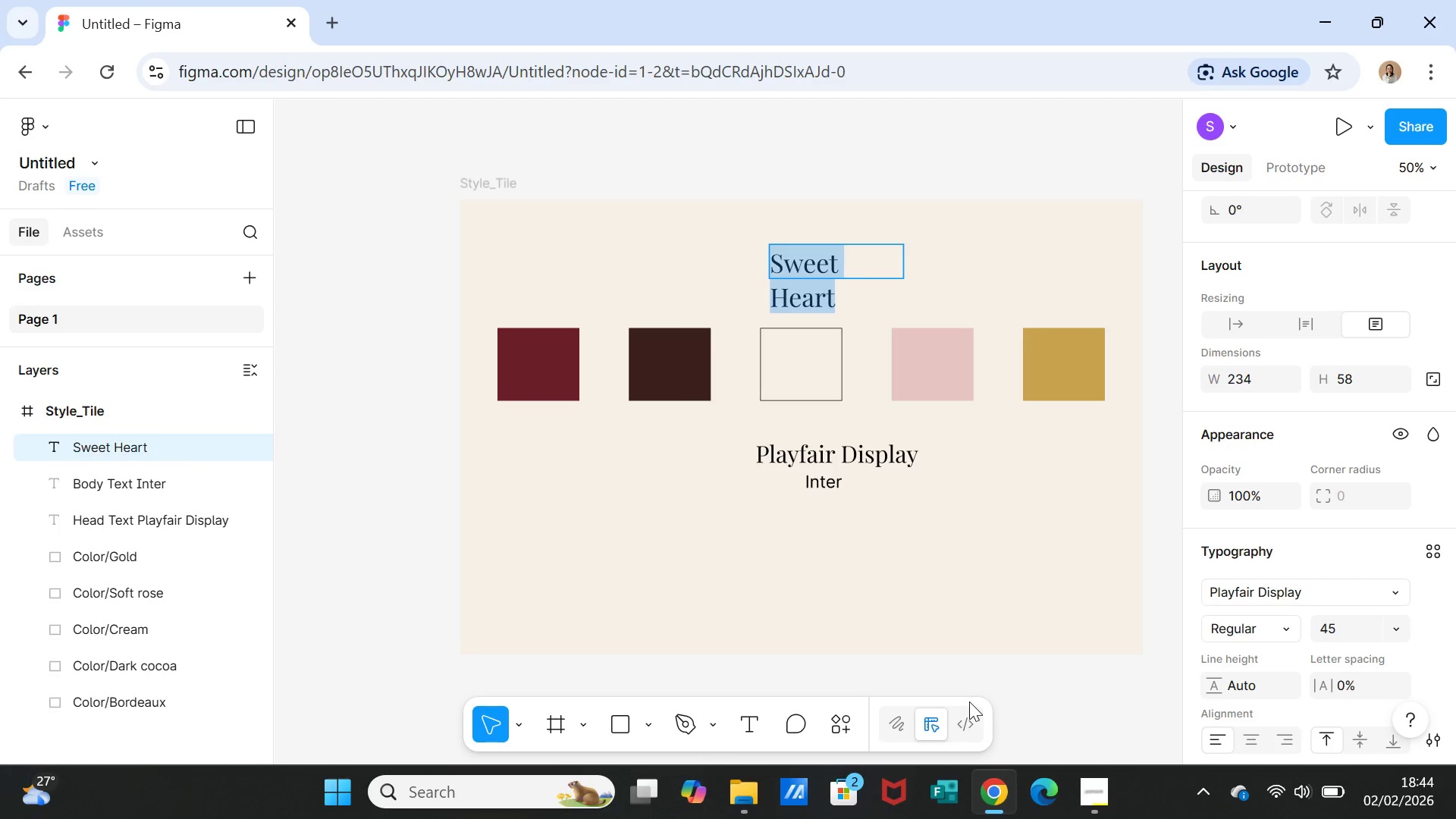 
wait(152.55)
 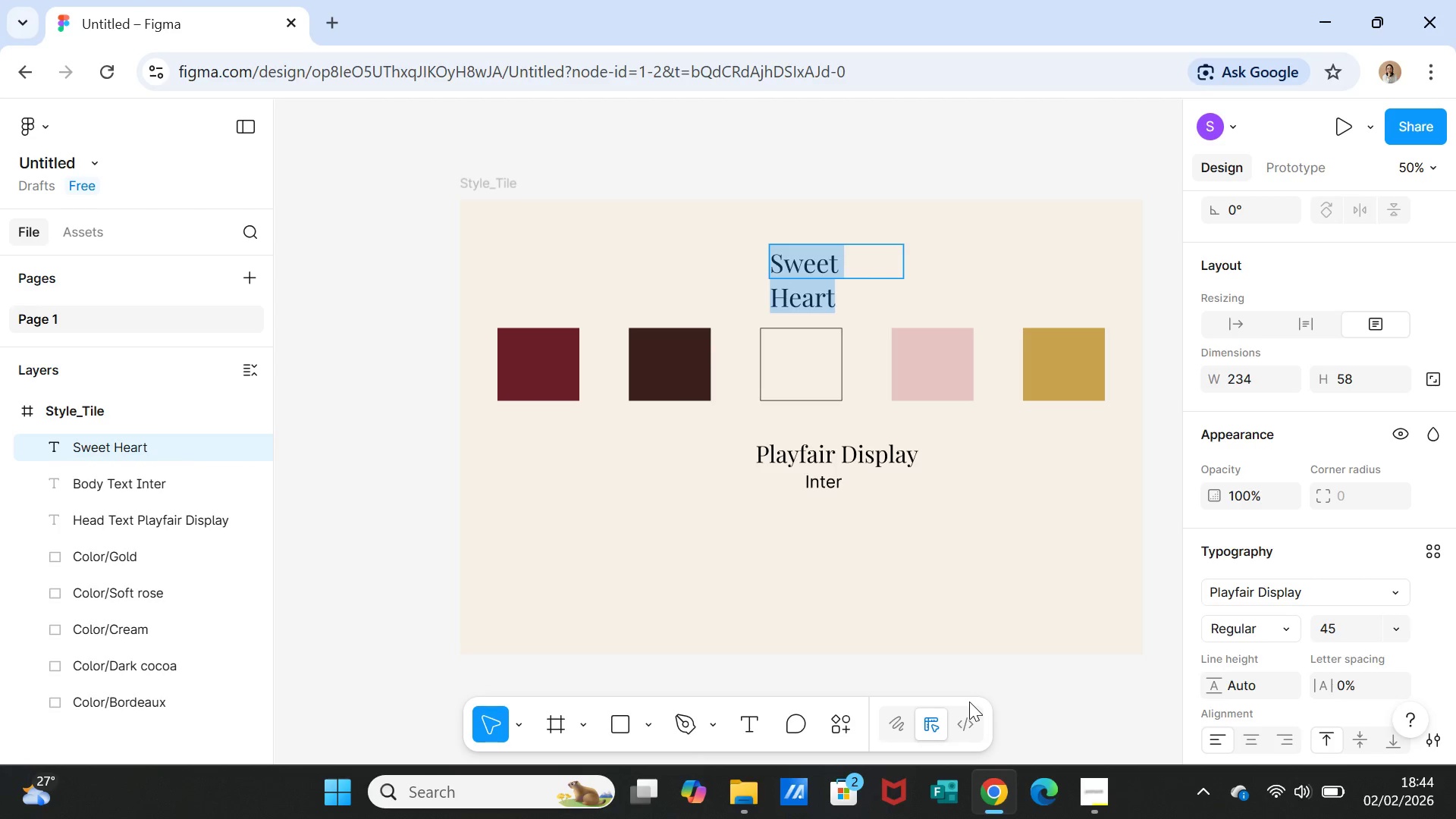 
scroll: coordinate [1094, 723], scroll_direction: down, amount: 3.0
 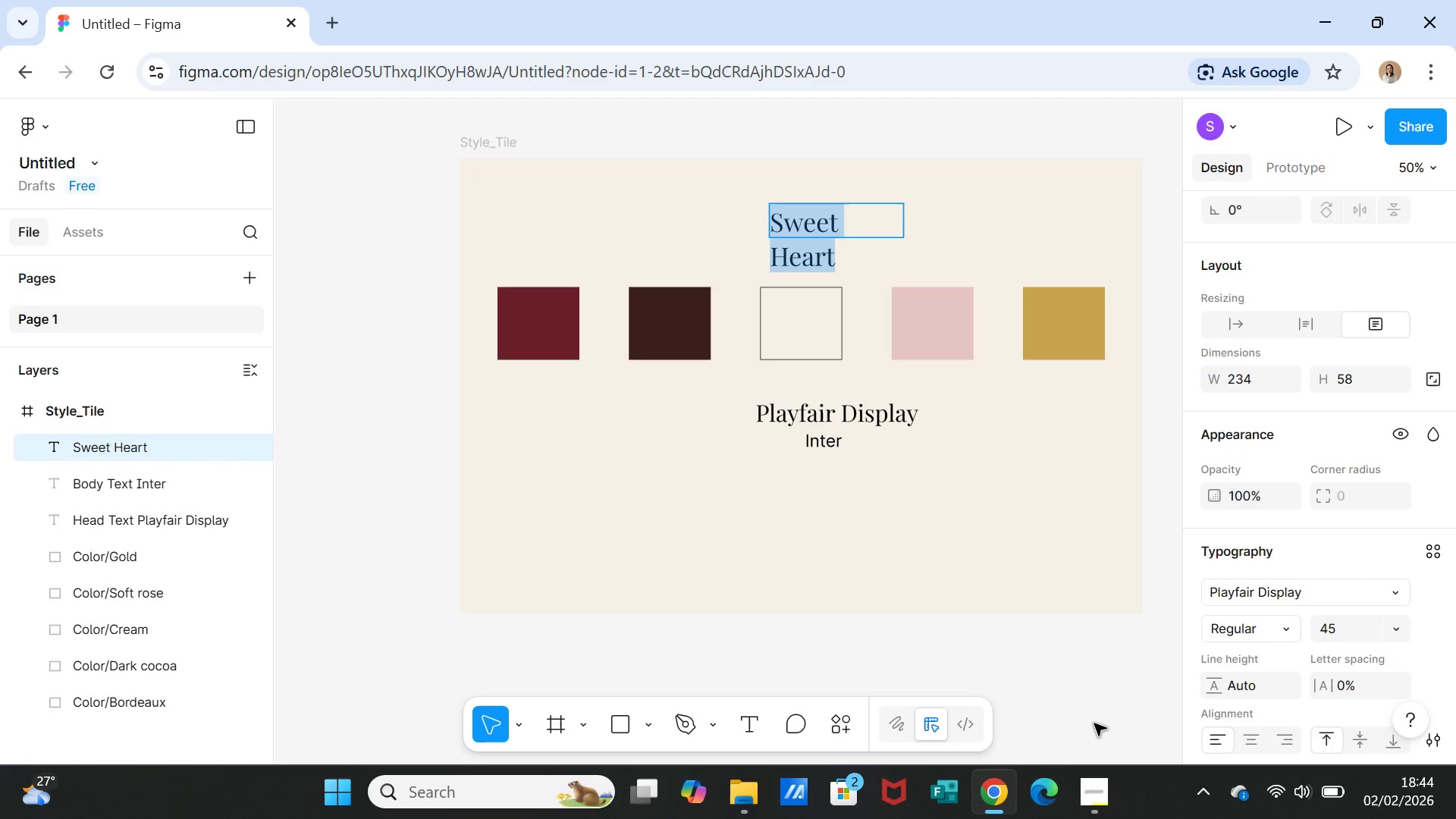 
scroll: coordinate [1018, 552], scroll_direction: up, amount: 6.0
 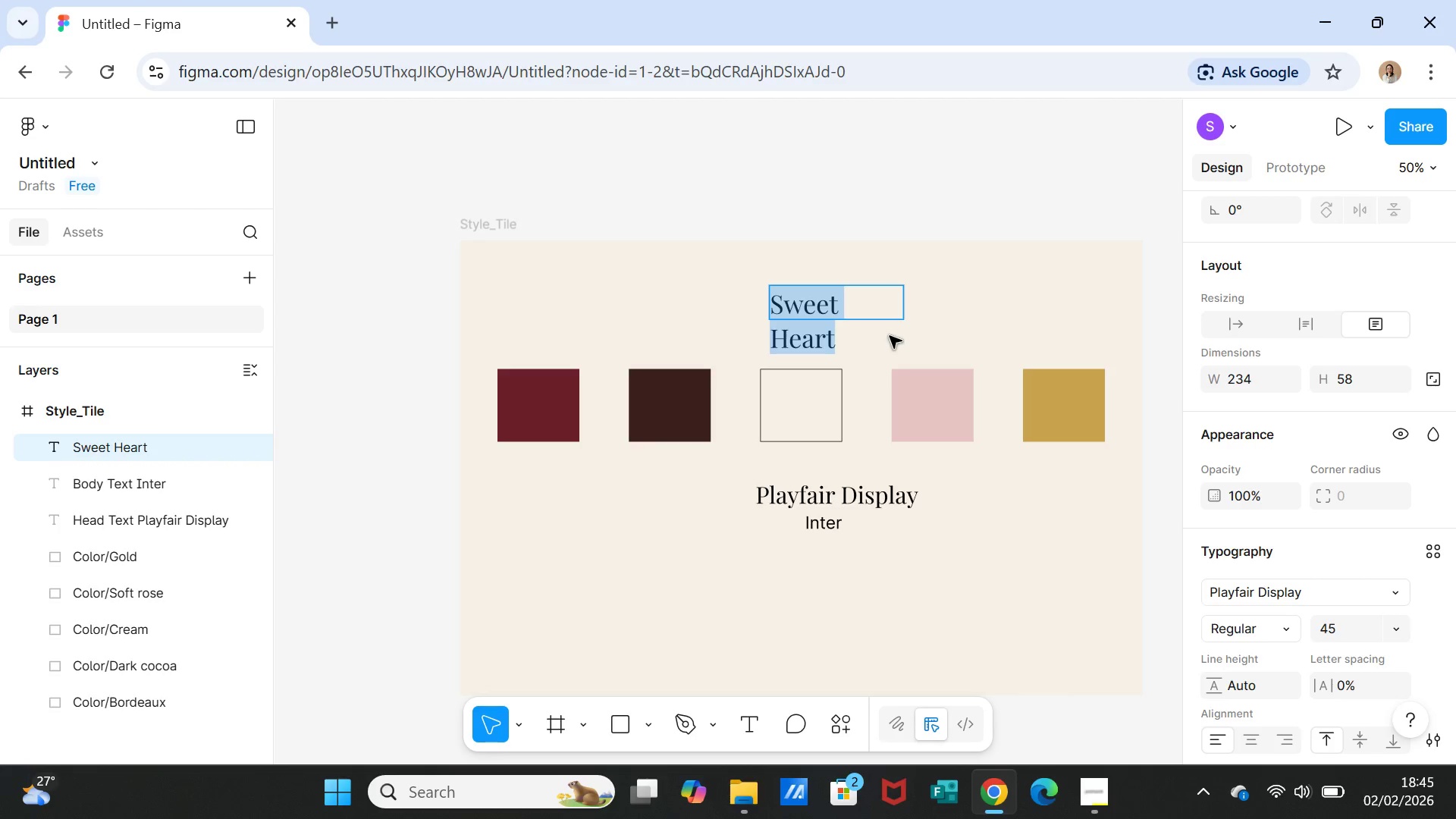 
left_click([890, 334])
 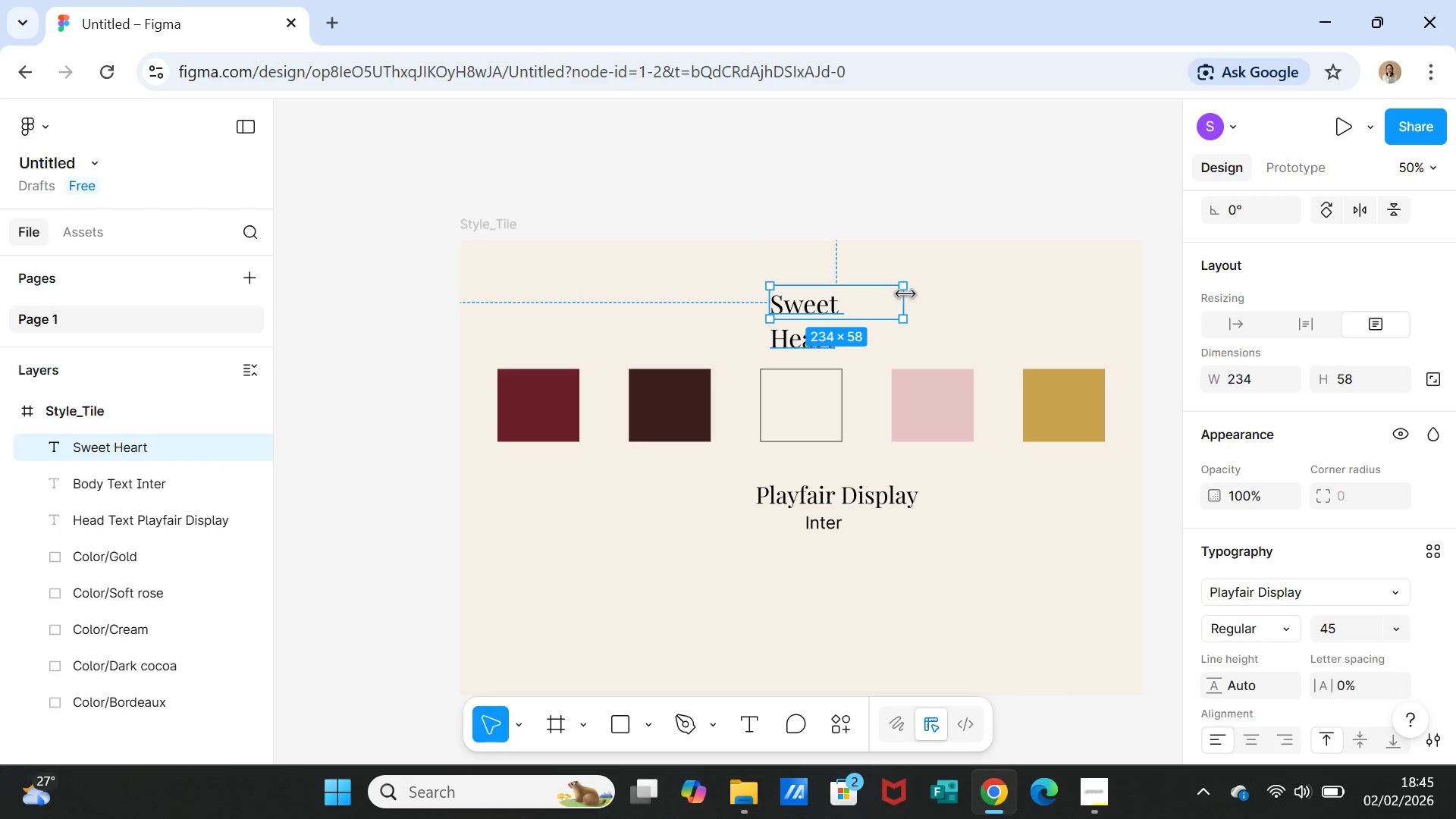 
left_click_drag(start_coordinate=[906, 296], to_coordinate=[924, 296])
 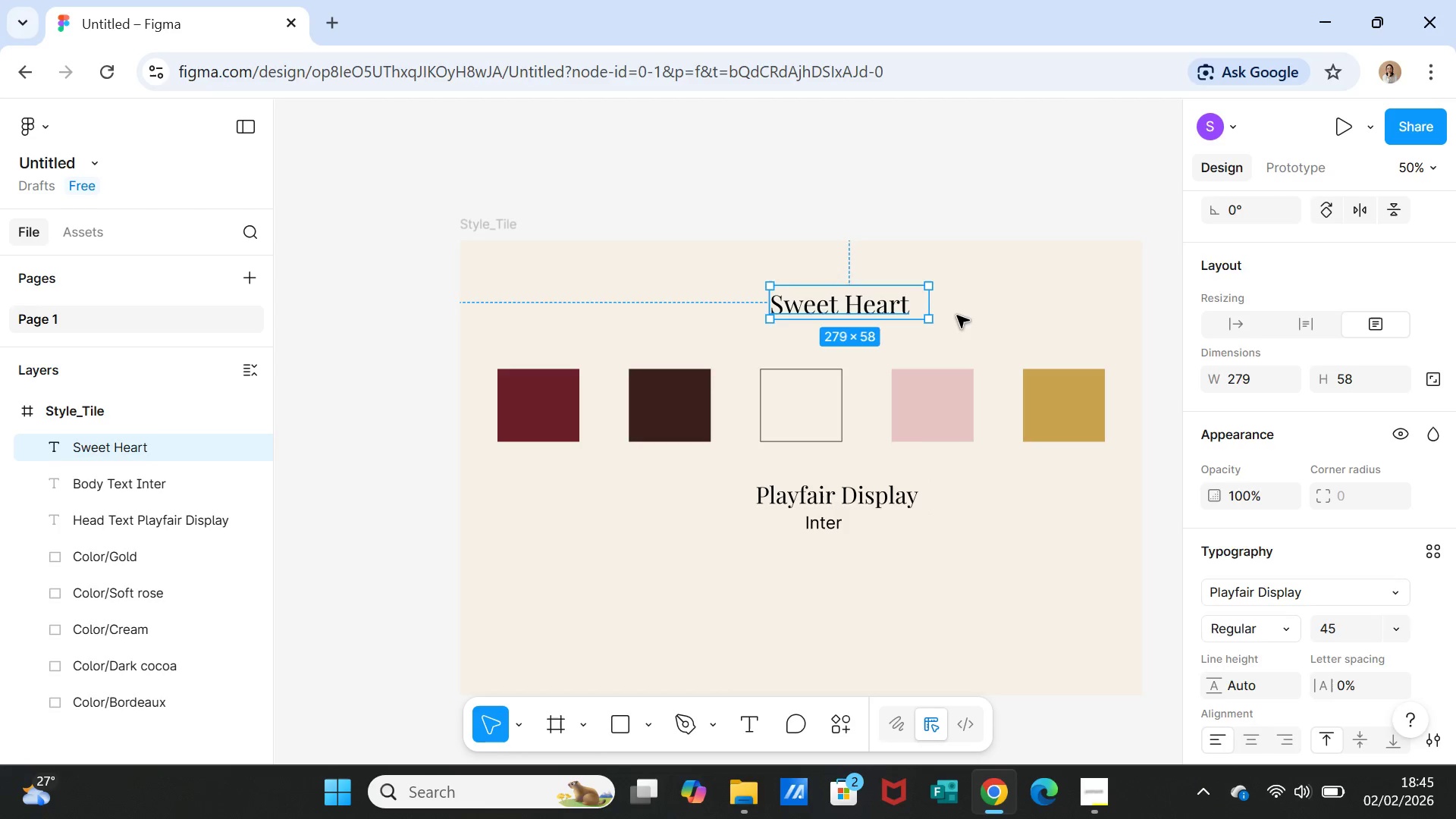 
left_click([957, 315])
 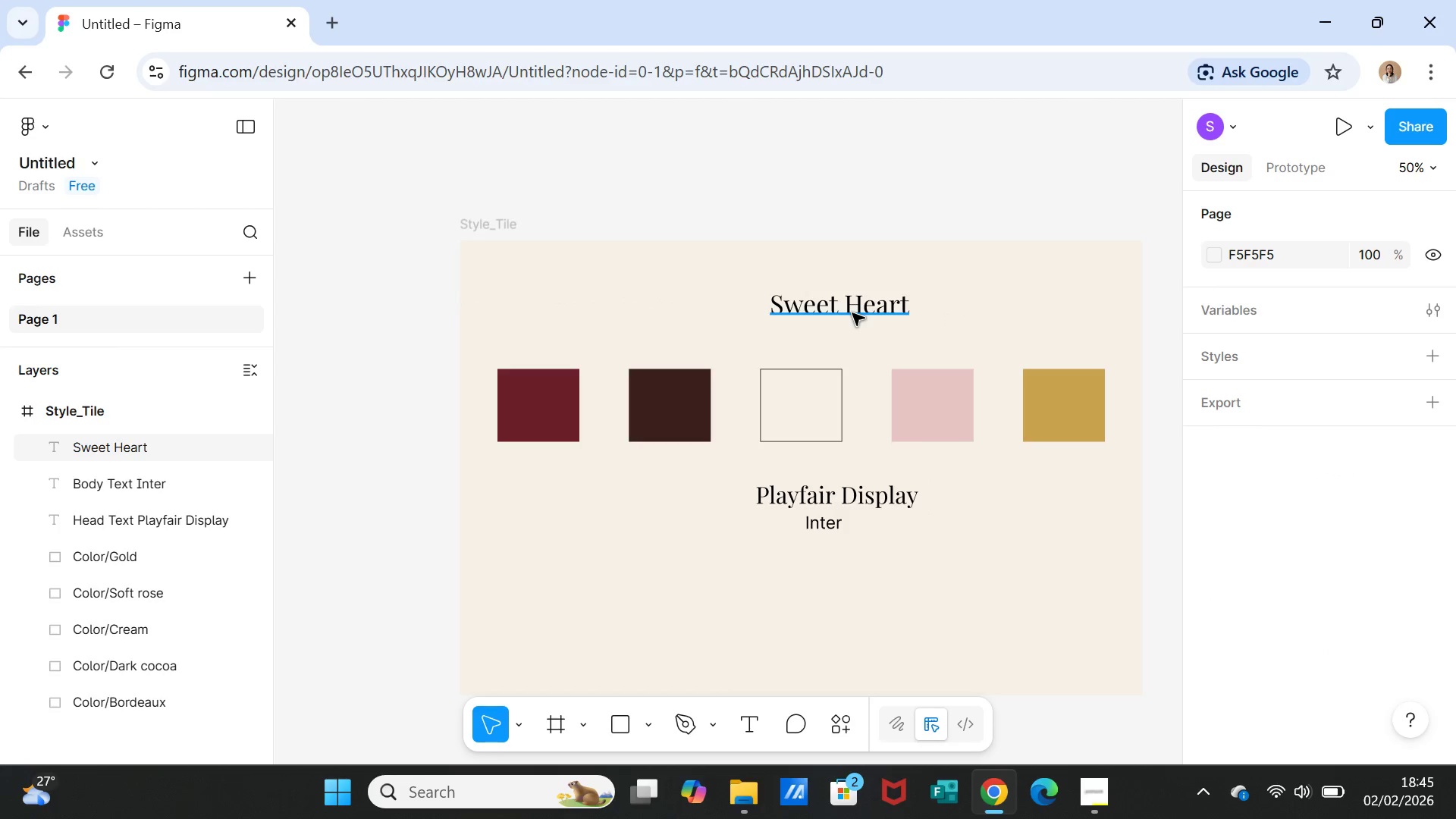 
left_click([852, 313])
 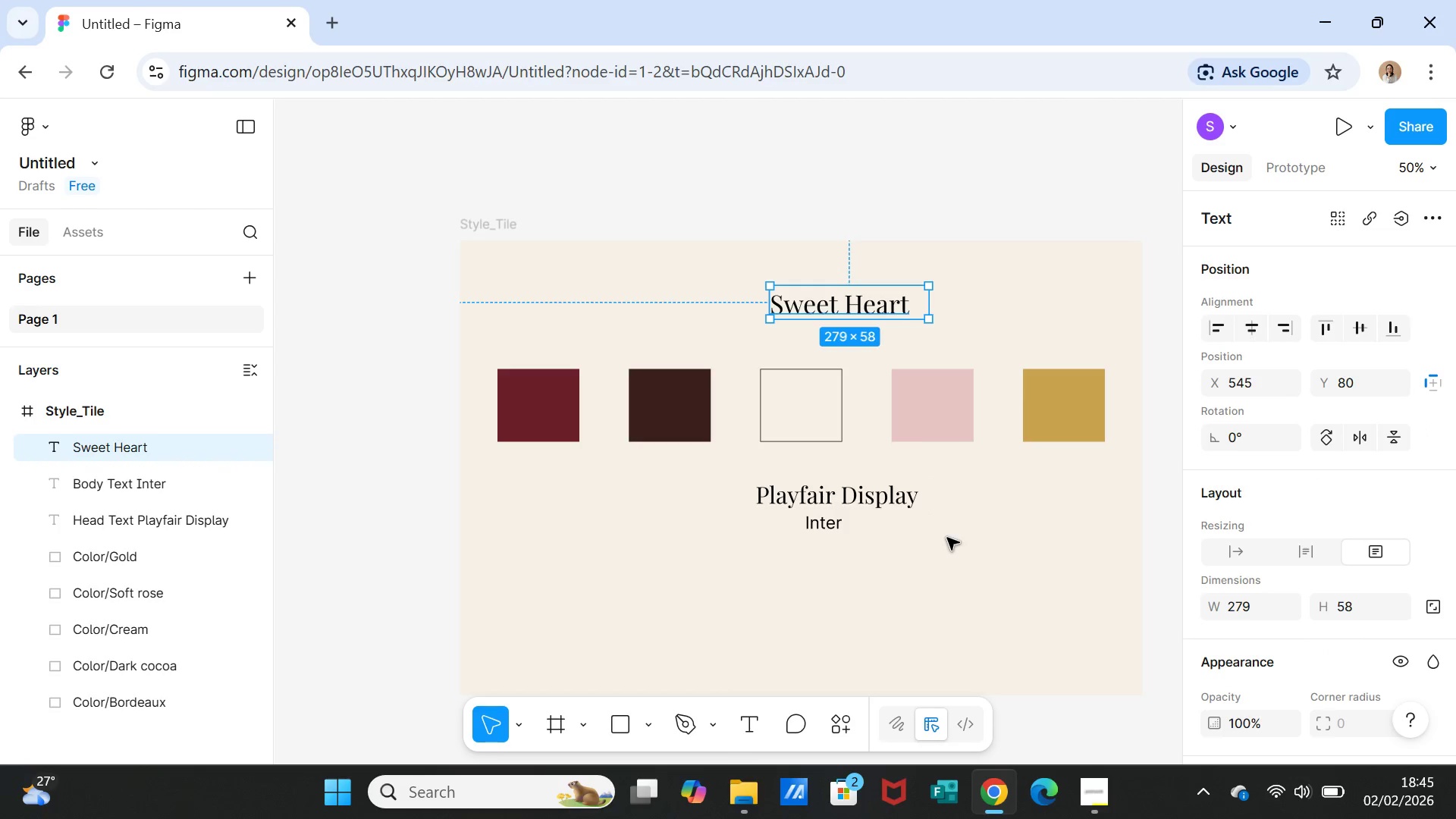 
scroll: coordinate [1005, 563], scroll_direction: up, amount: 1.0
 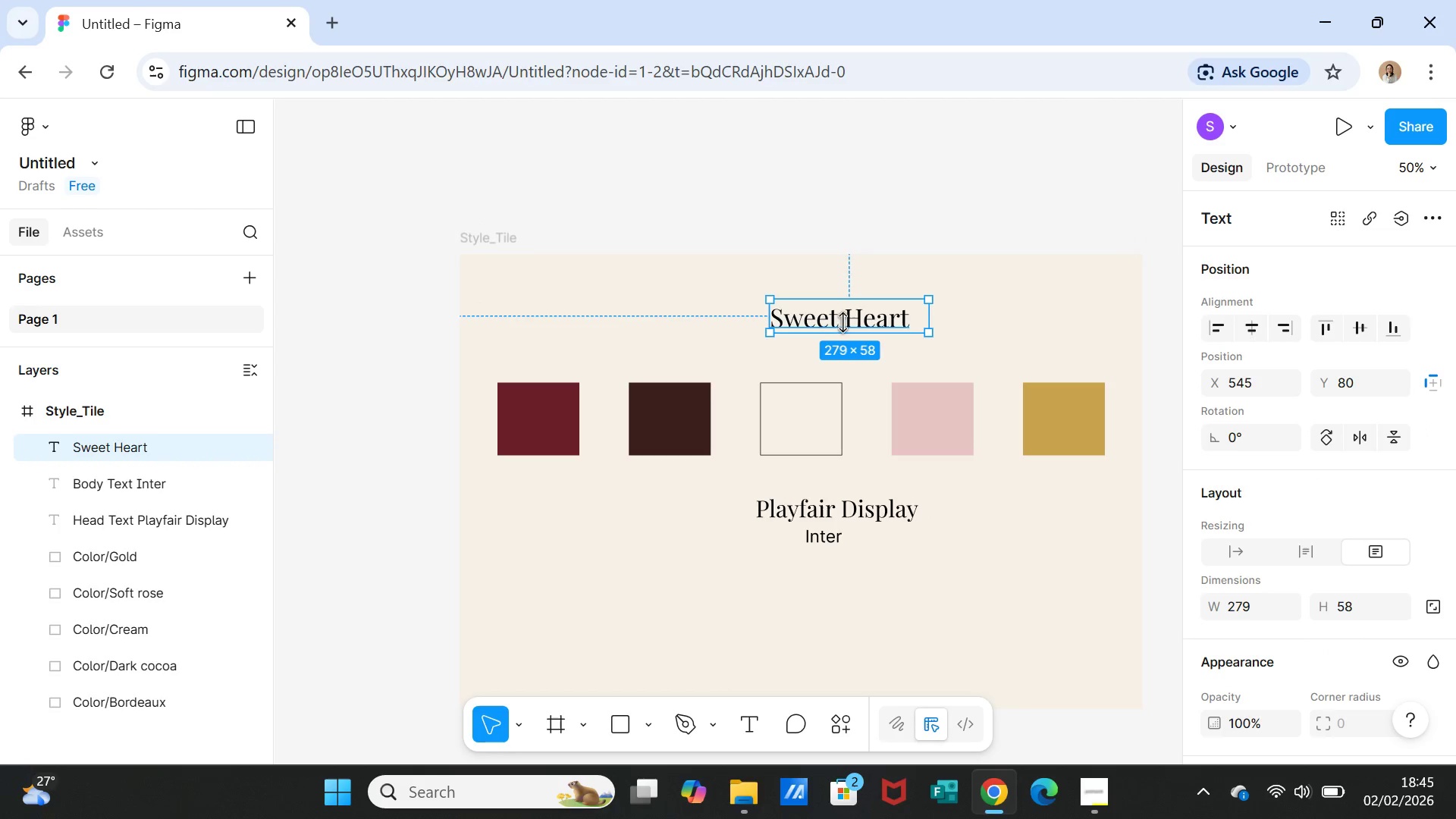 
left_click([844, 321])
 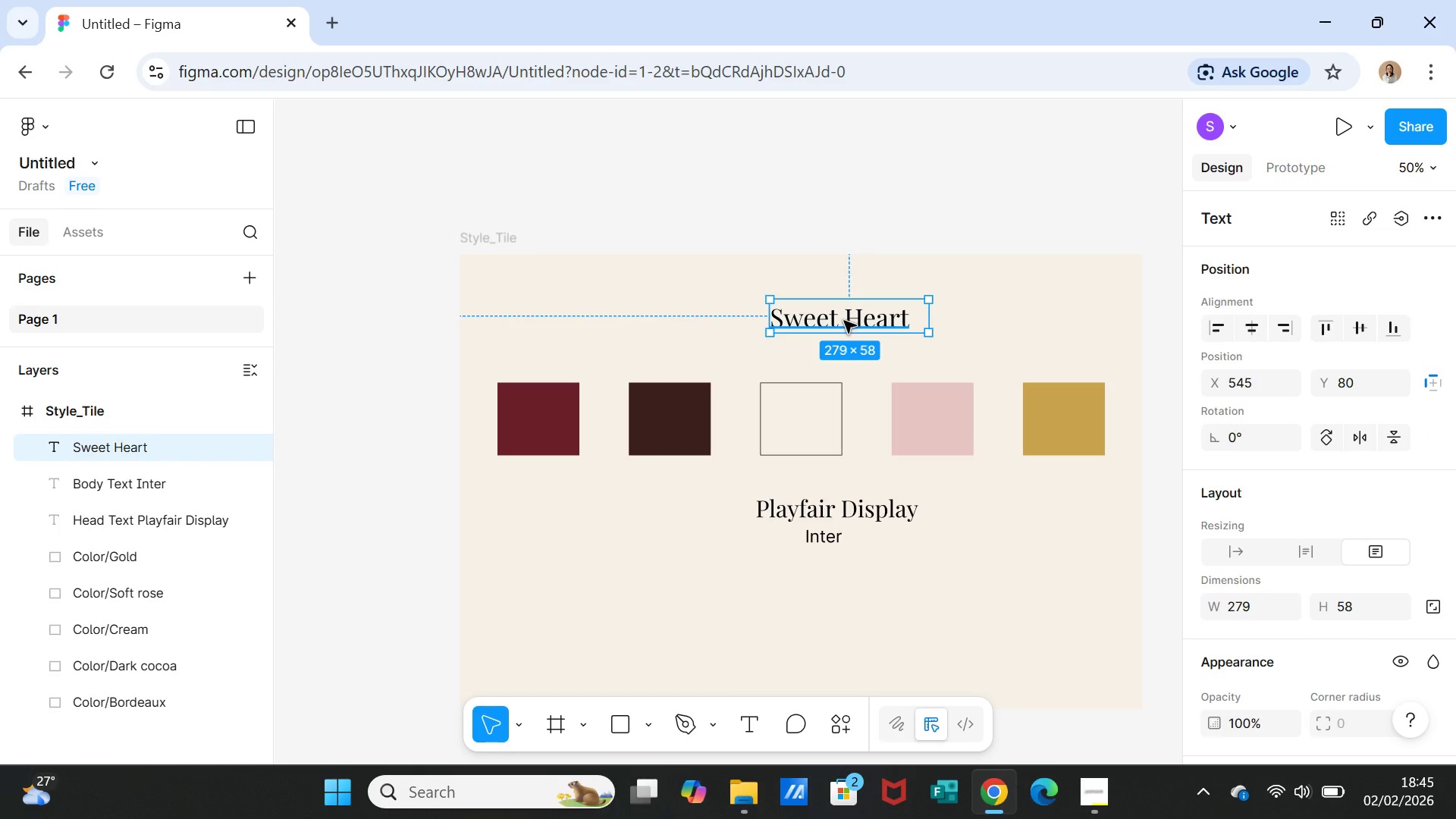 
left_click([844, 321])
 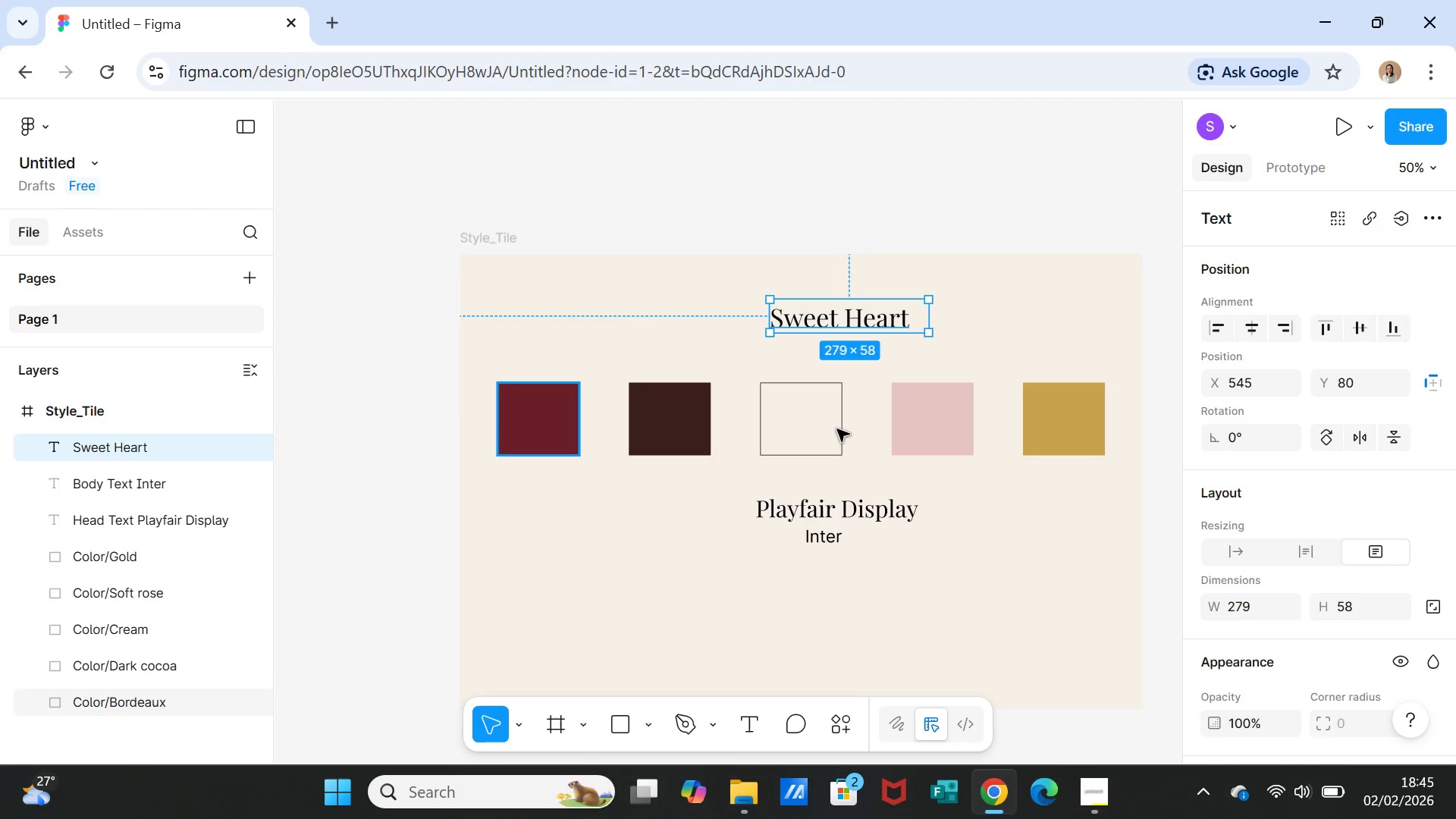 
scroll: coordinate [1321, 625], scroll_direction: down, amount: 3.0
 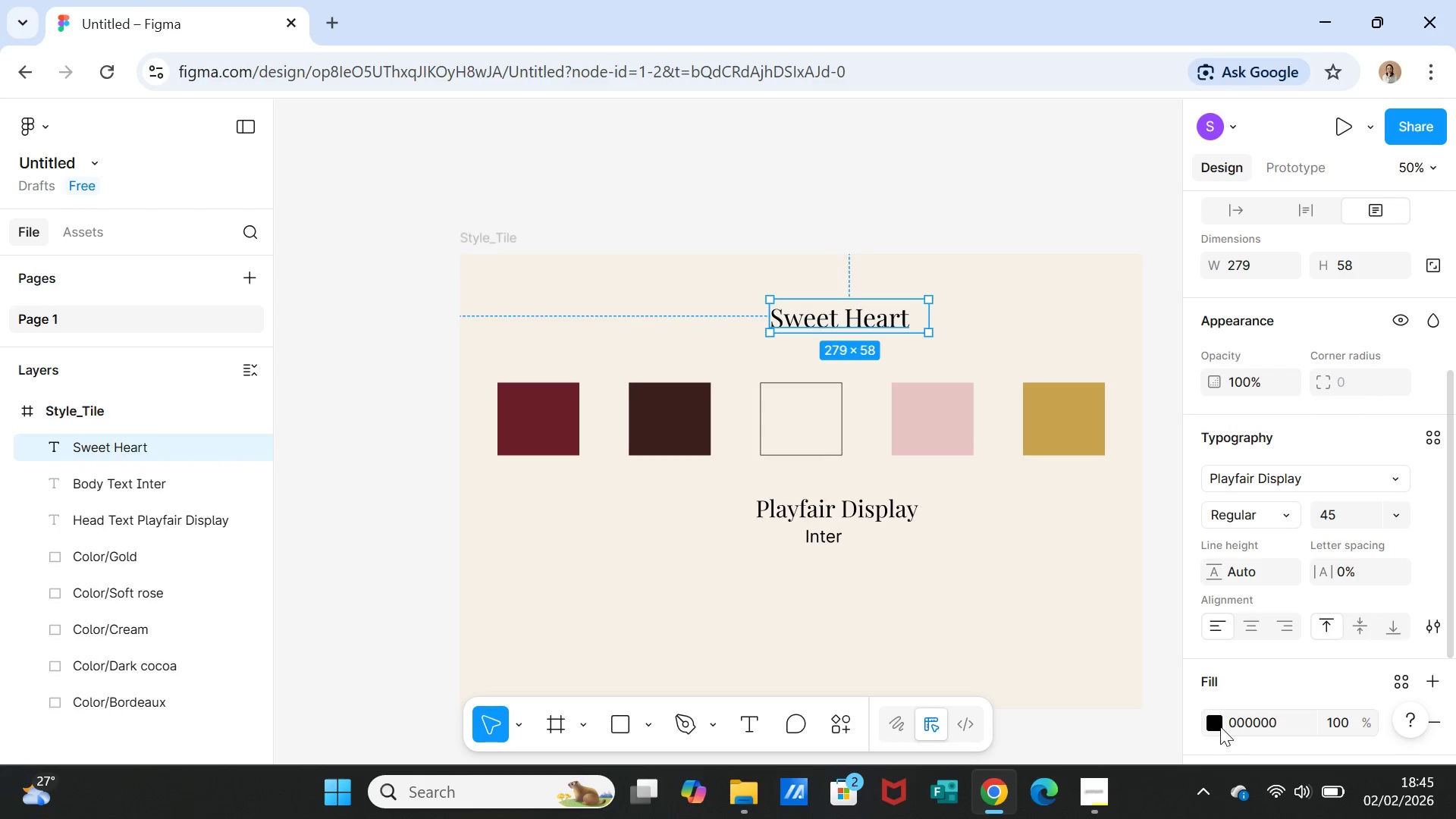 
left_click([1217, 724])
 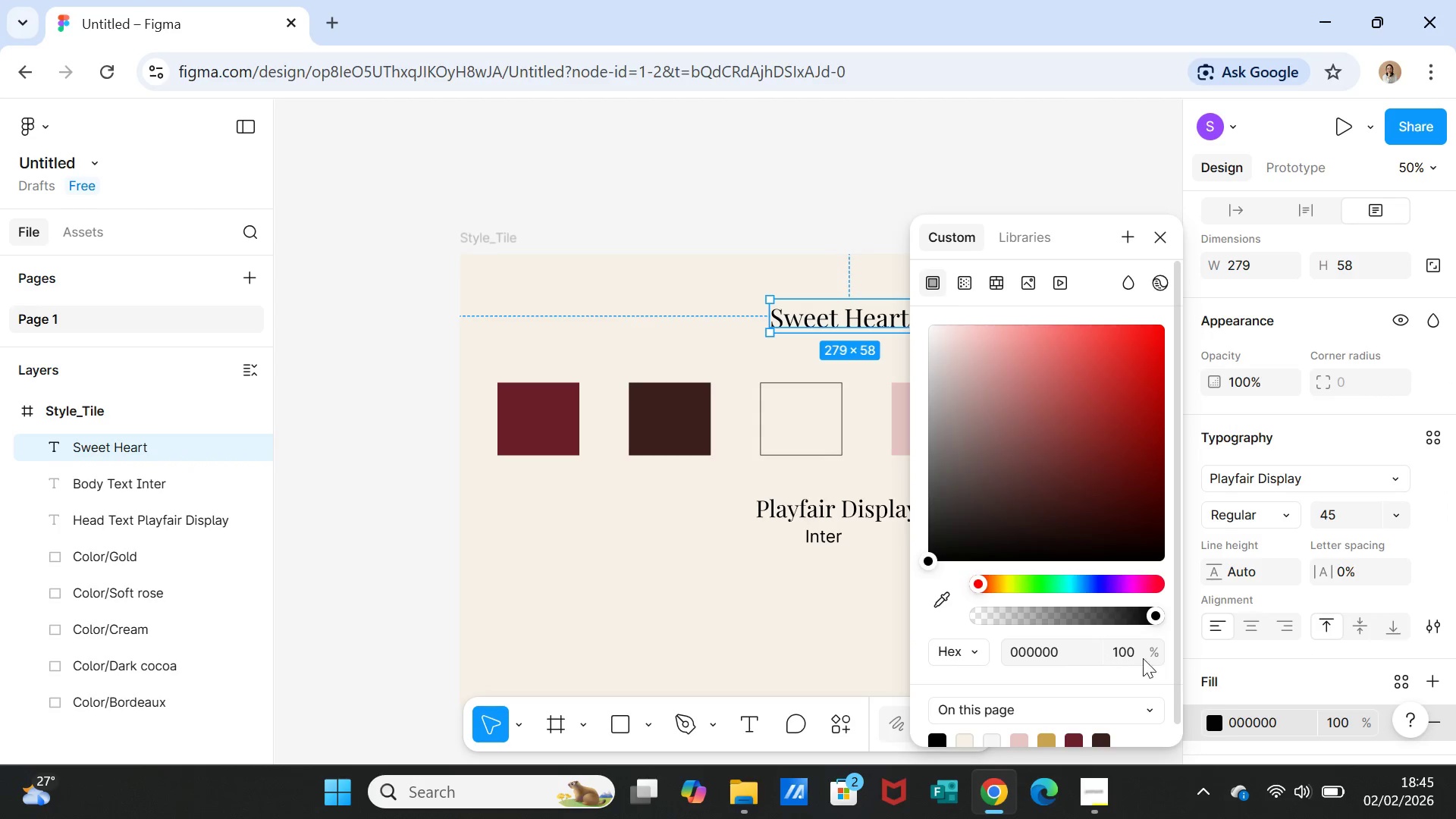 
scroll: coordinate [1164, 676], scroll_direction: down, amount: 1.0
 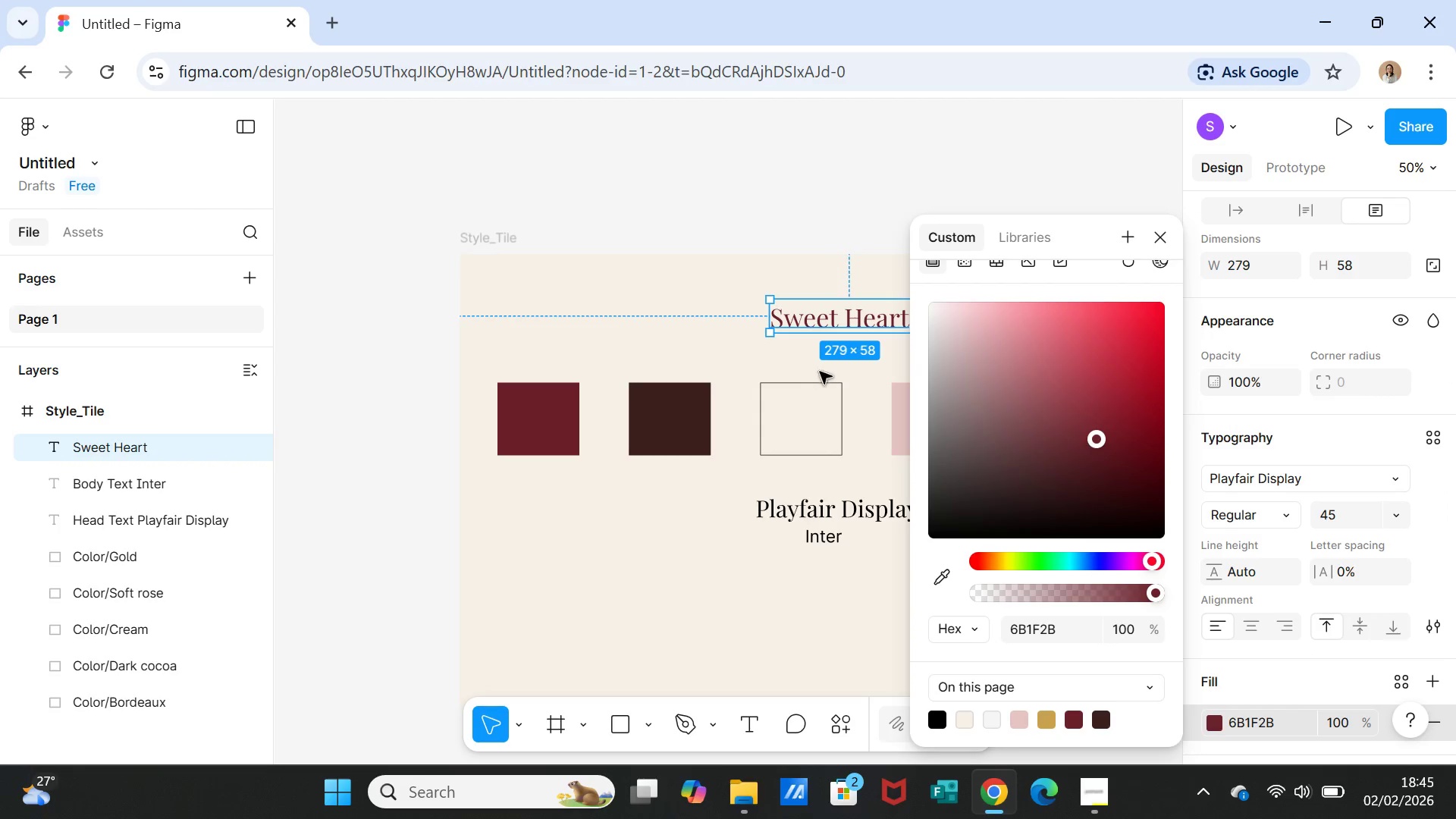 
mouse_move([1075, 692])
 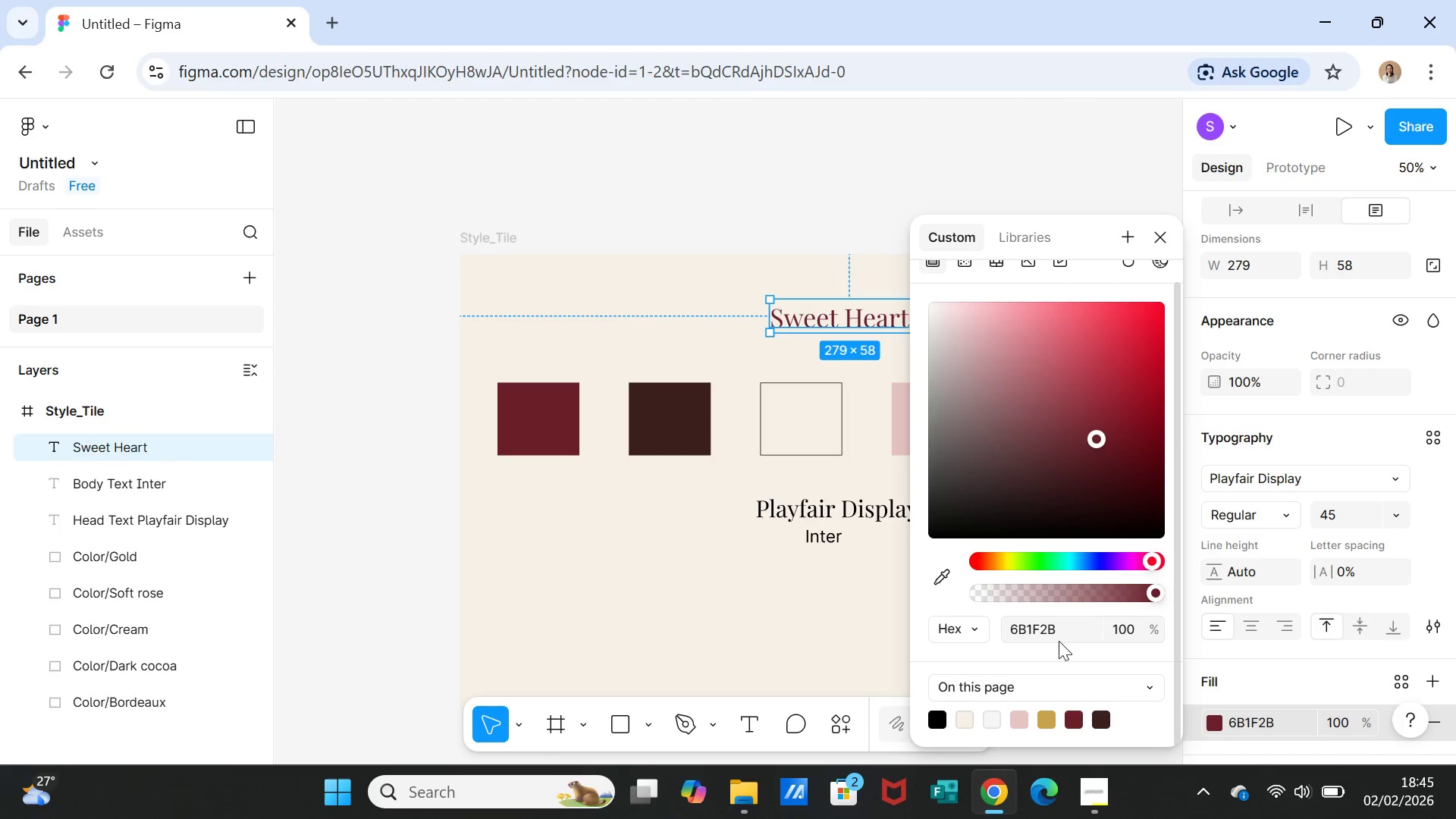 
wait(18.14)
 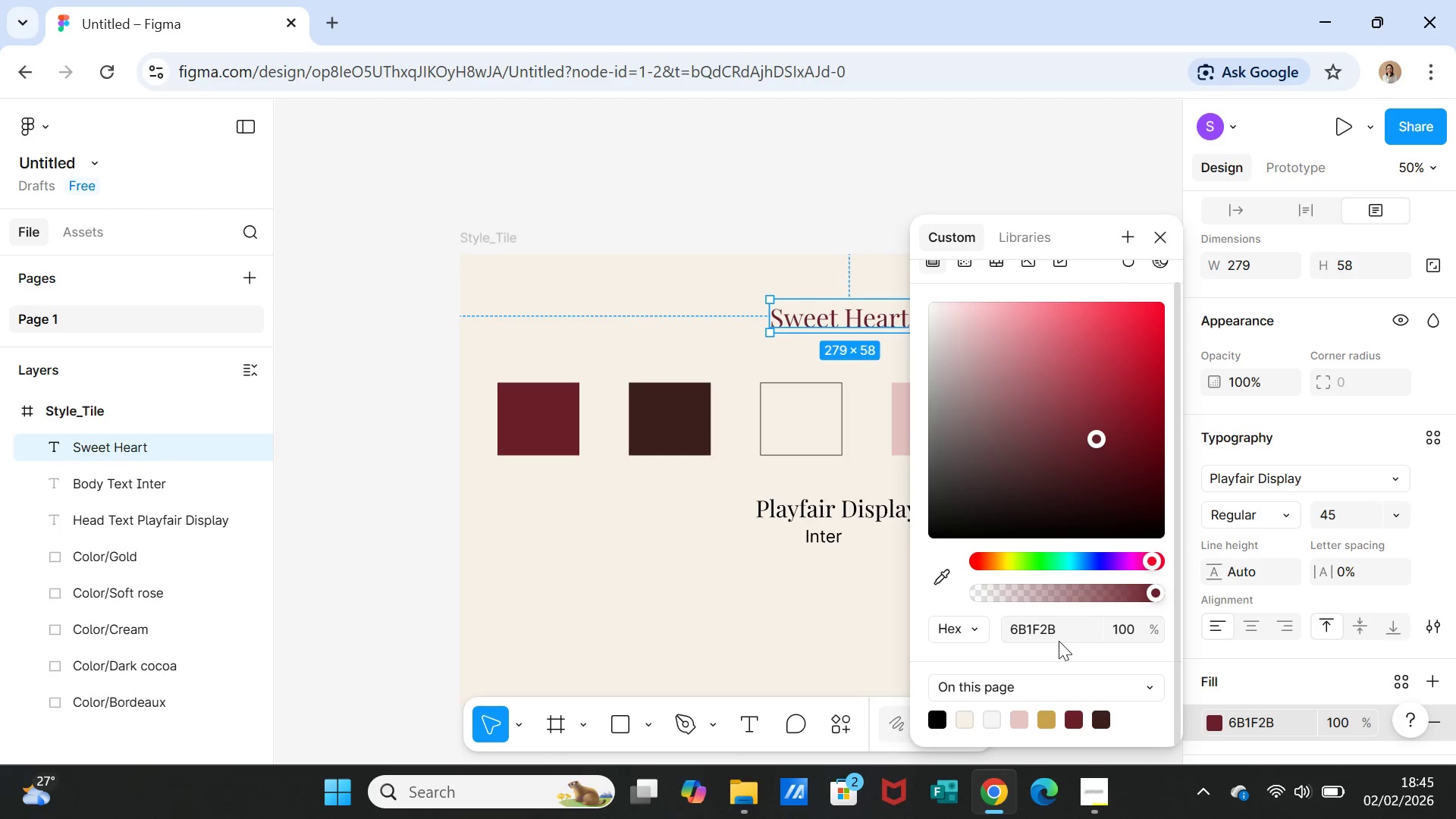 
left_click([751, 596])
 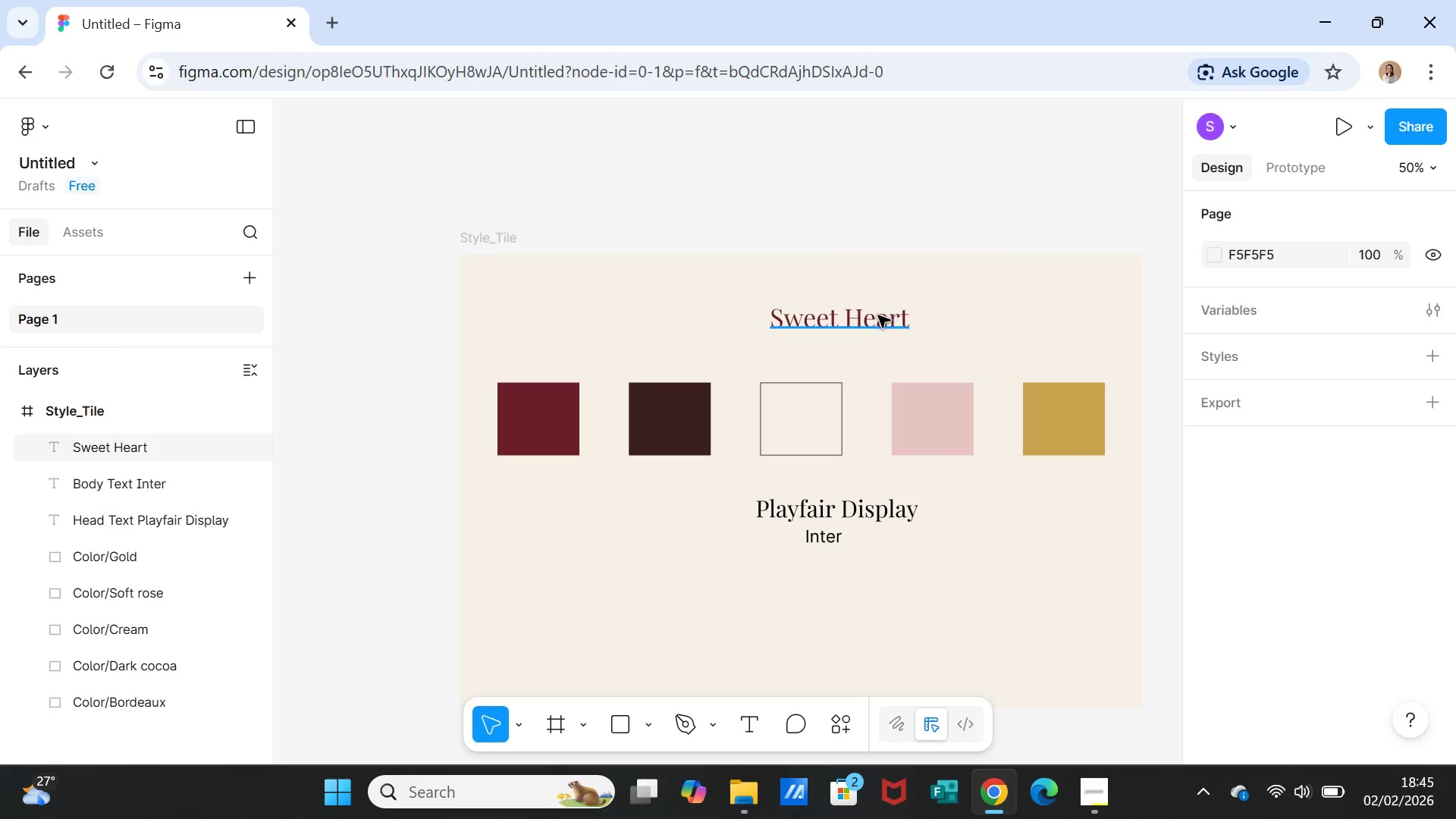 
left_click([878, 315])
 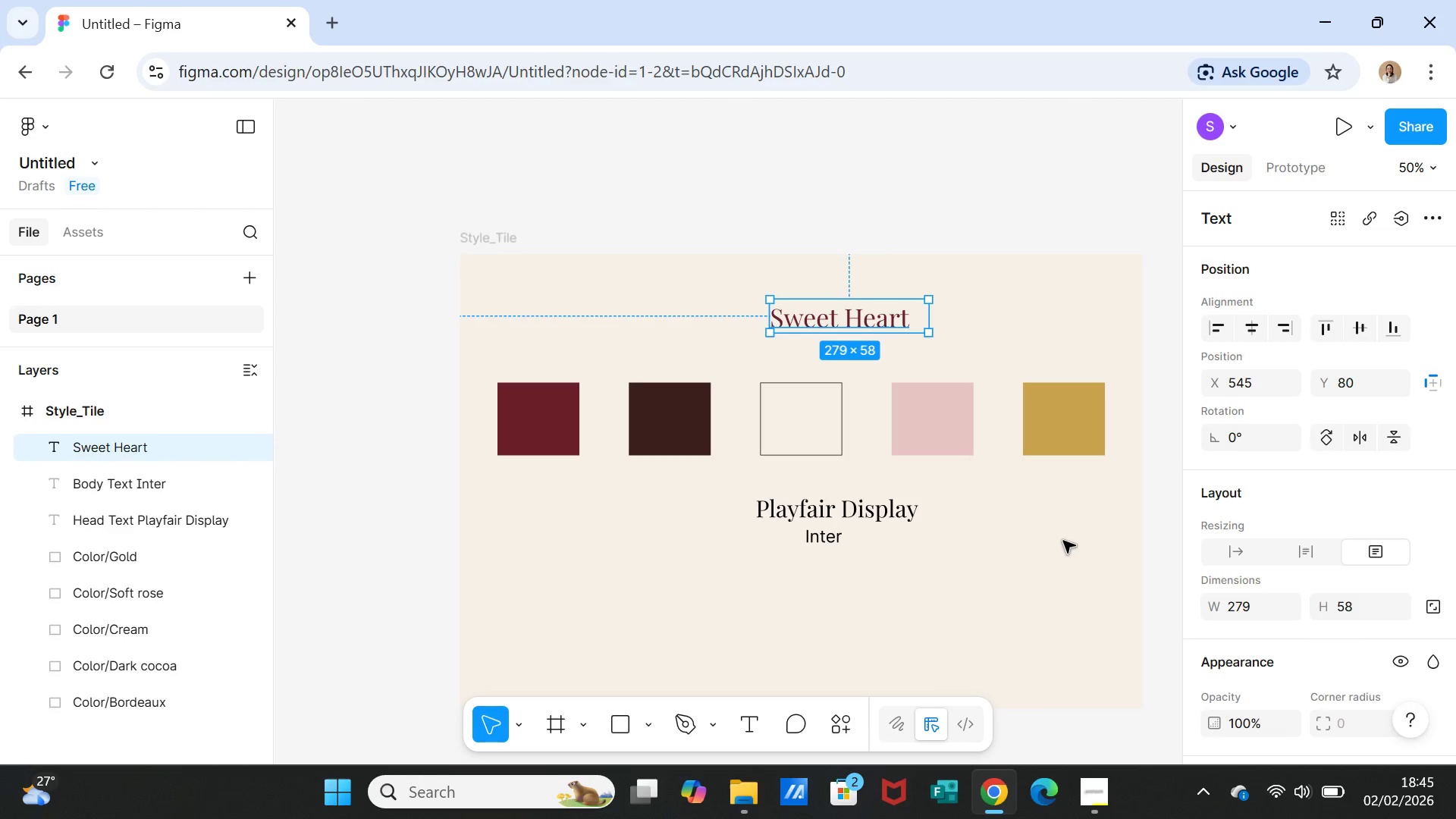 
scroll: coordinate [1141, 638], scroll_direction: up, amount: 2.0
 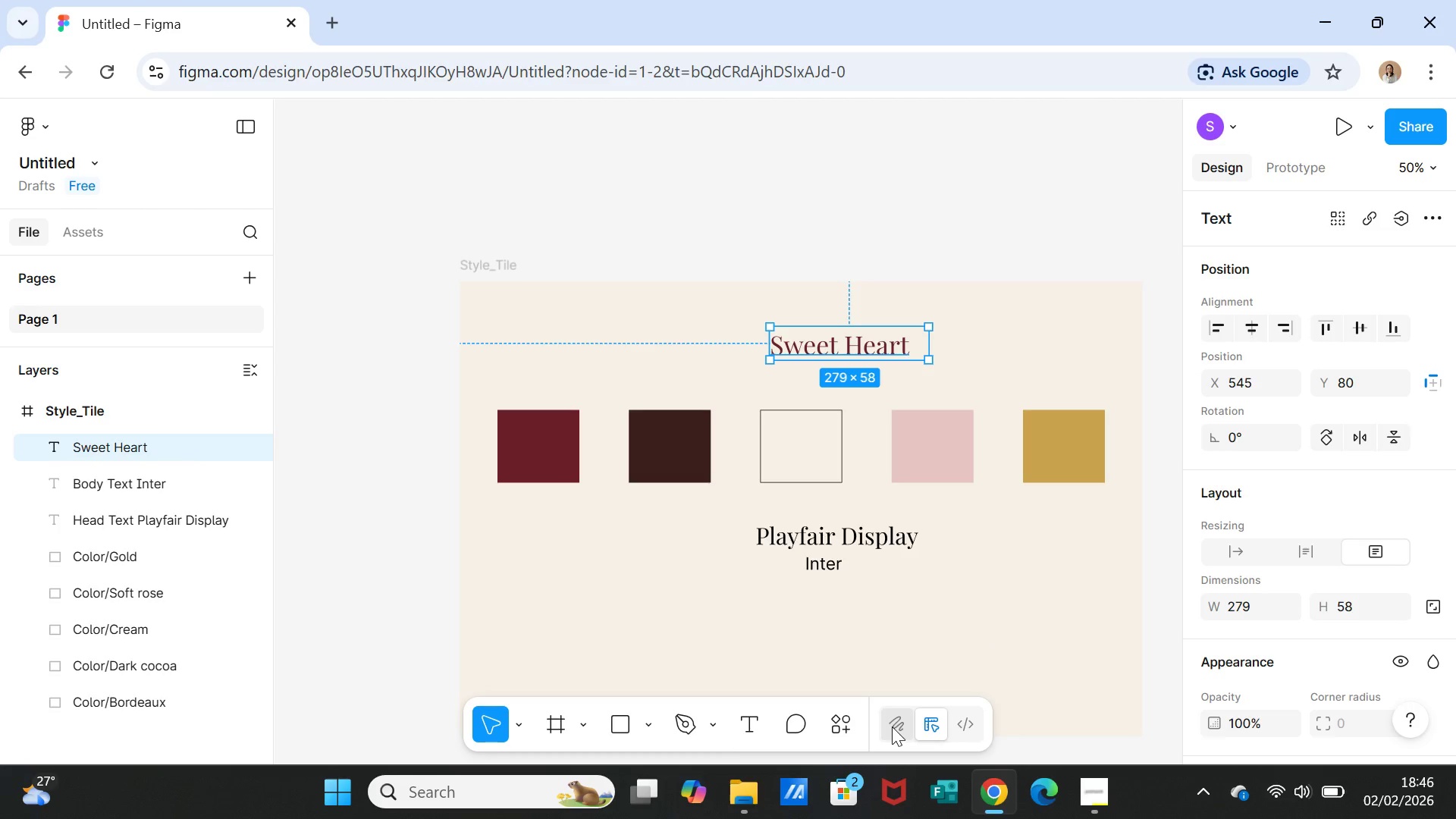 
left_click([833, 726])
 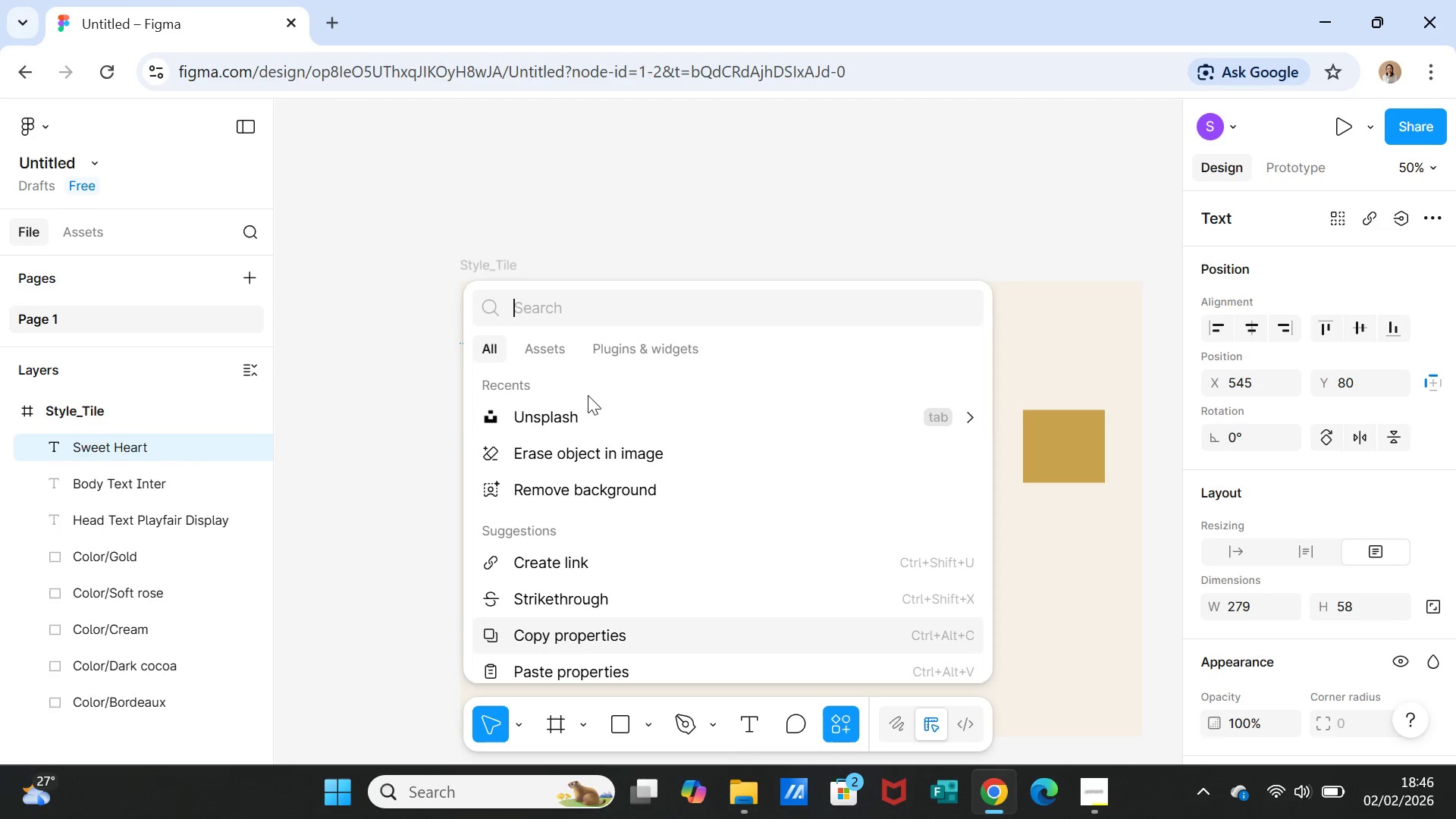 
left_click([584, 413])
 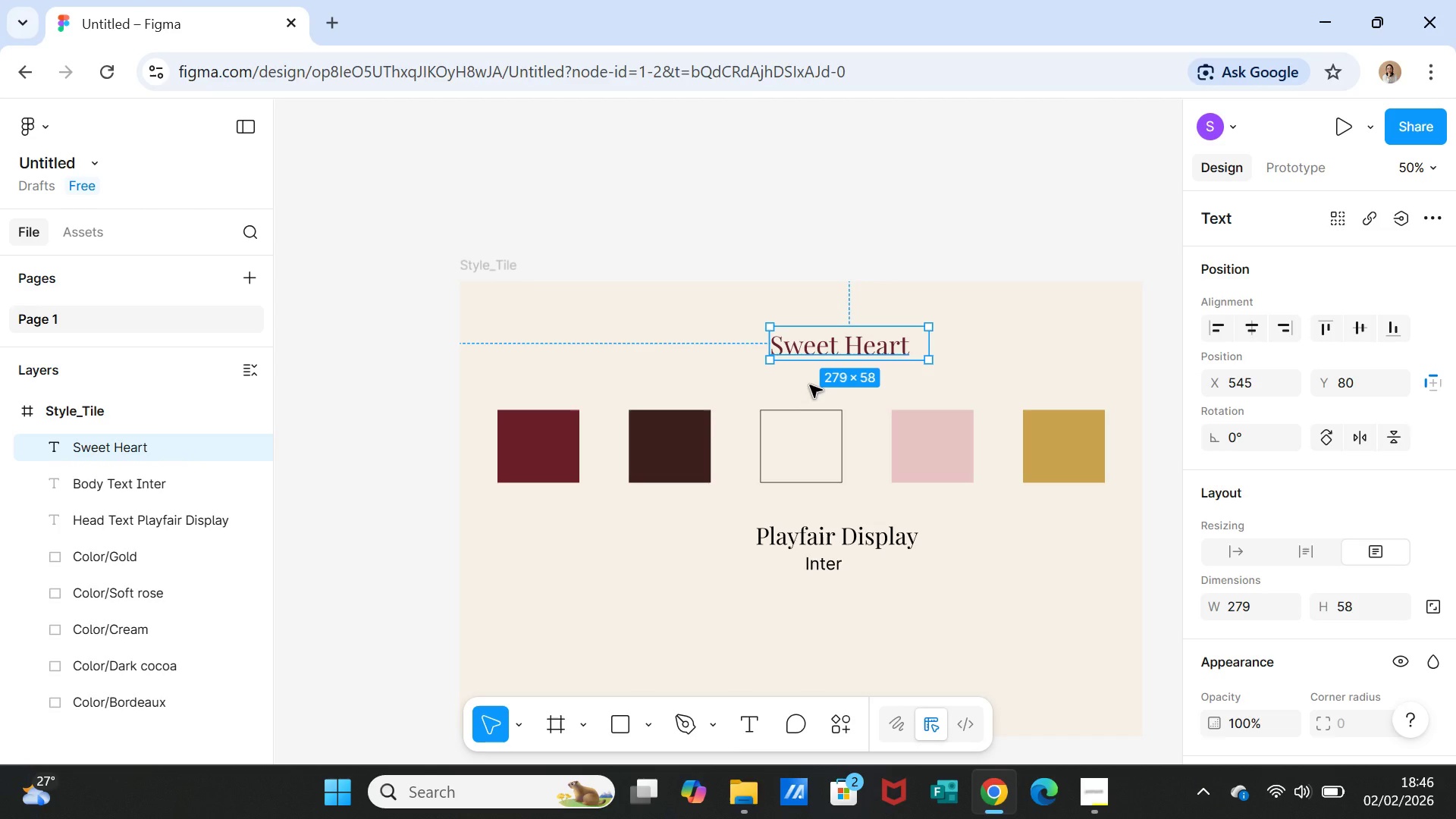 
wait(8.11)
 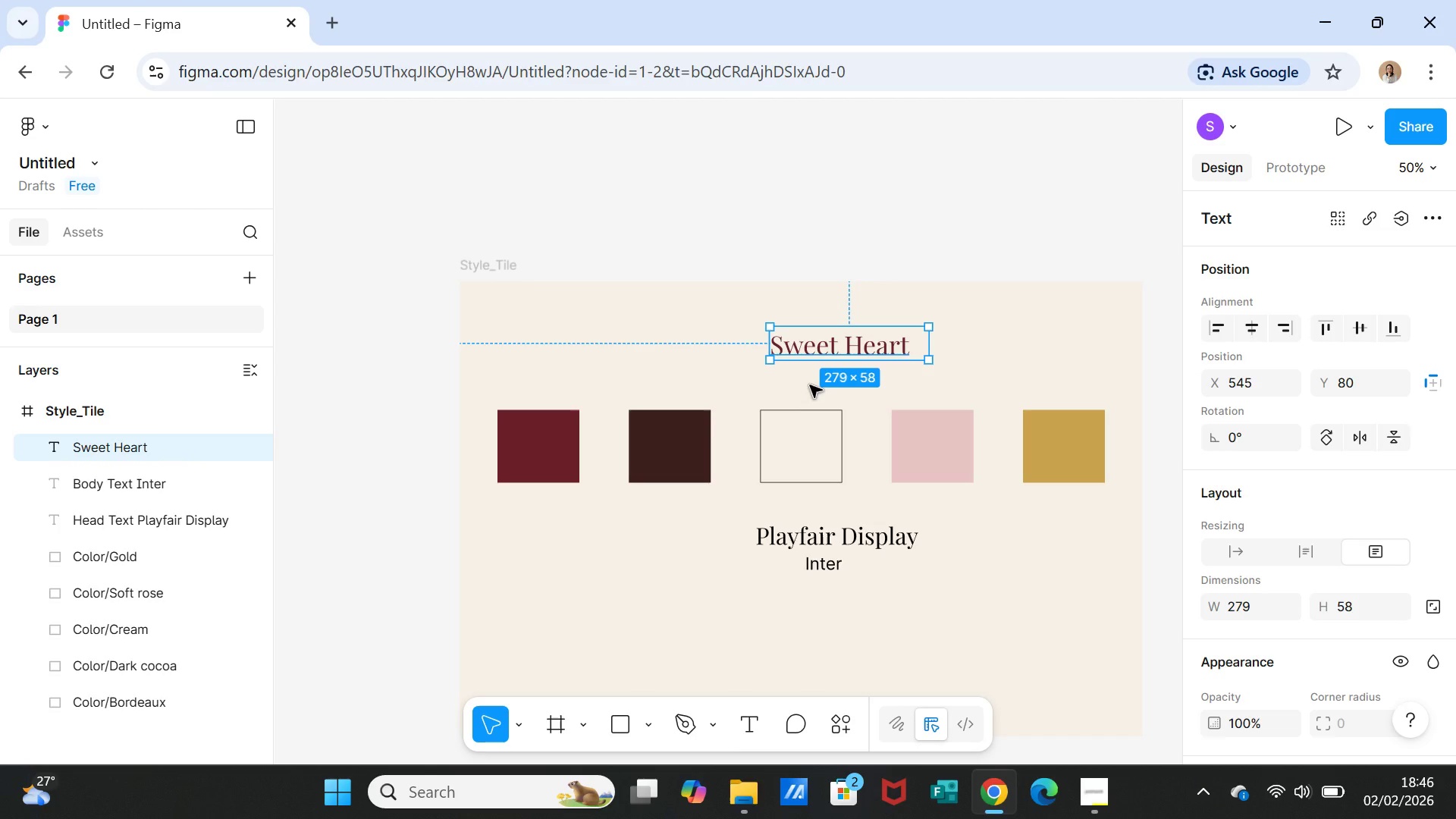 
left_click([642, 275])
 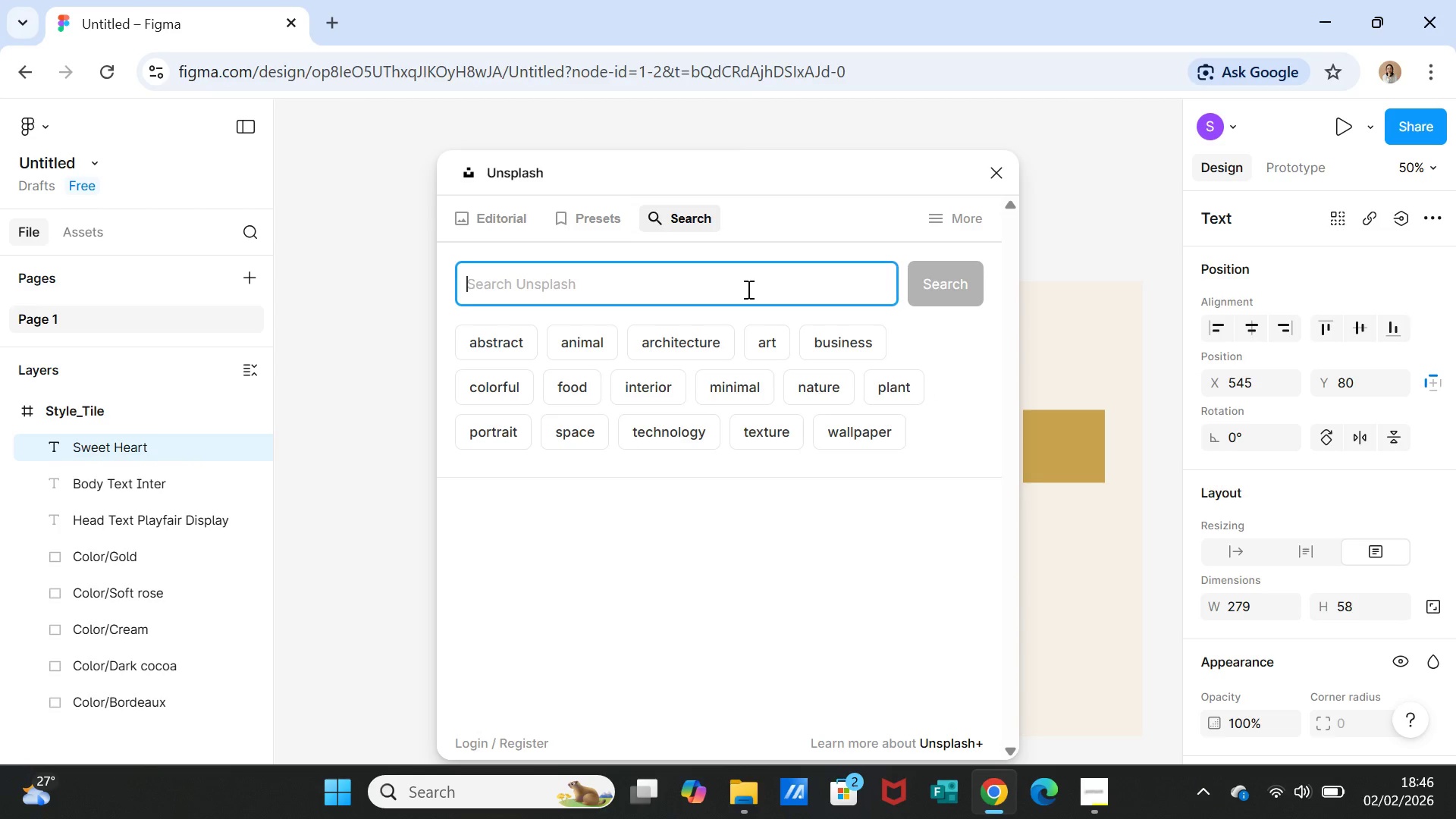 
type(love)
 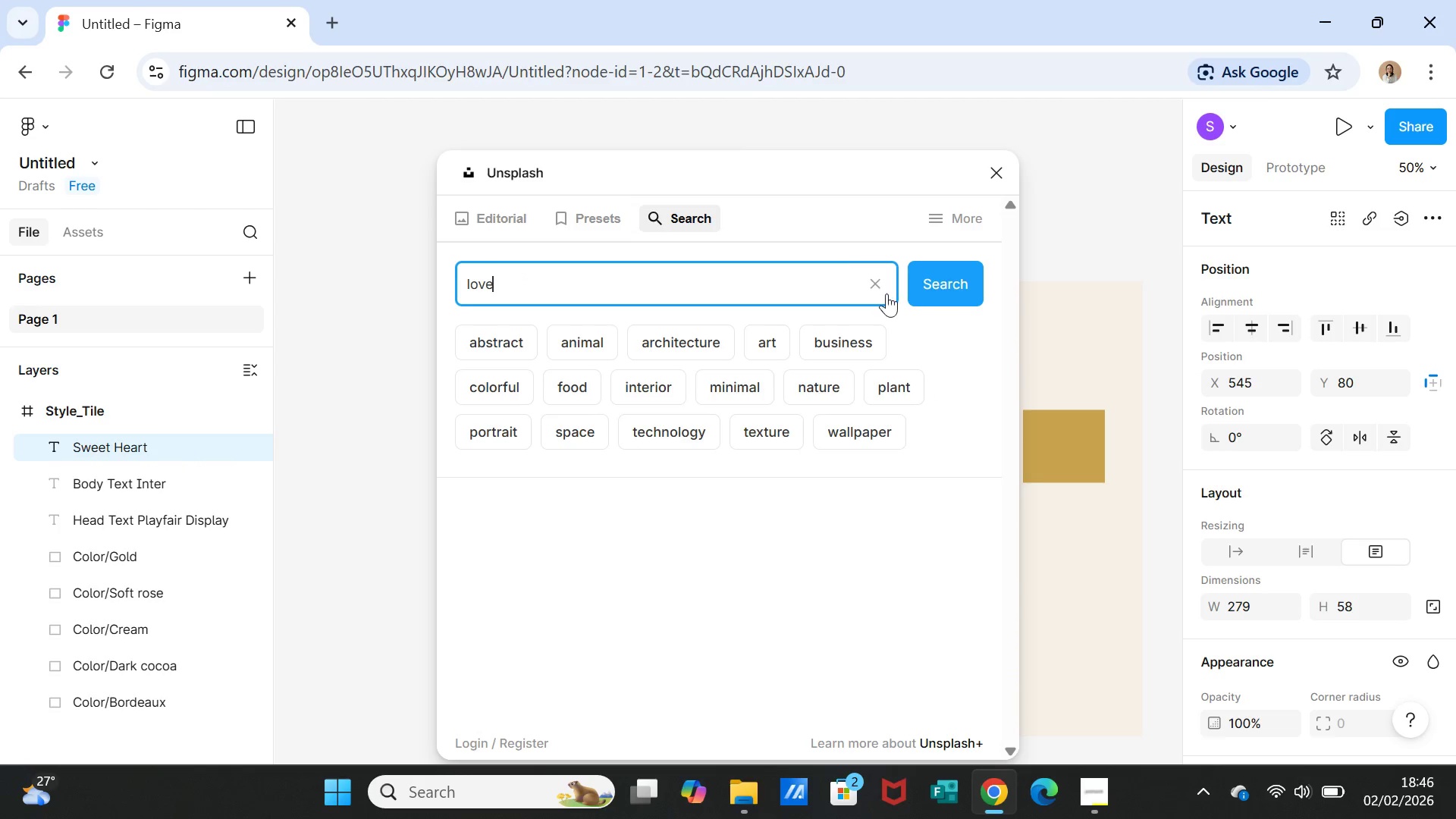 
left_click([942, 296])
 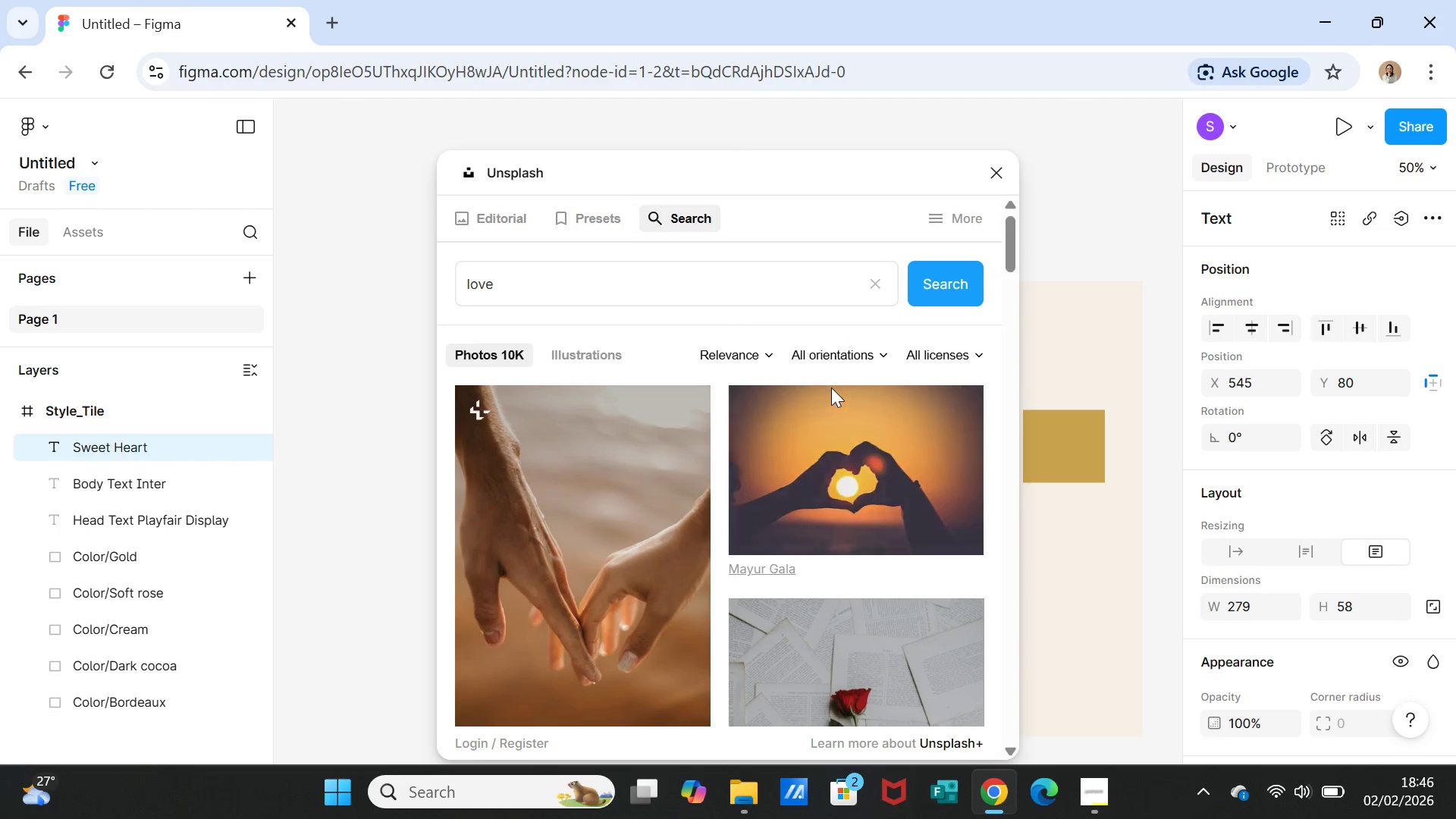 
left_click([493, 286])
 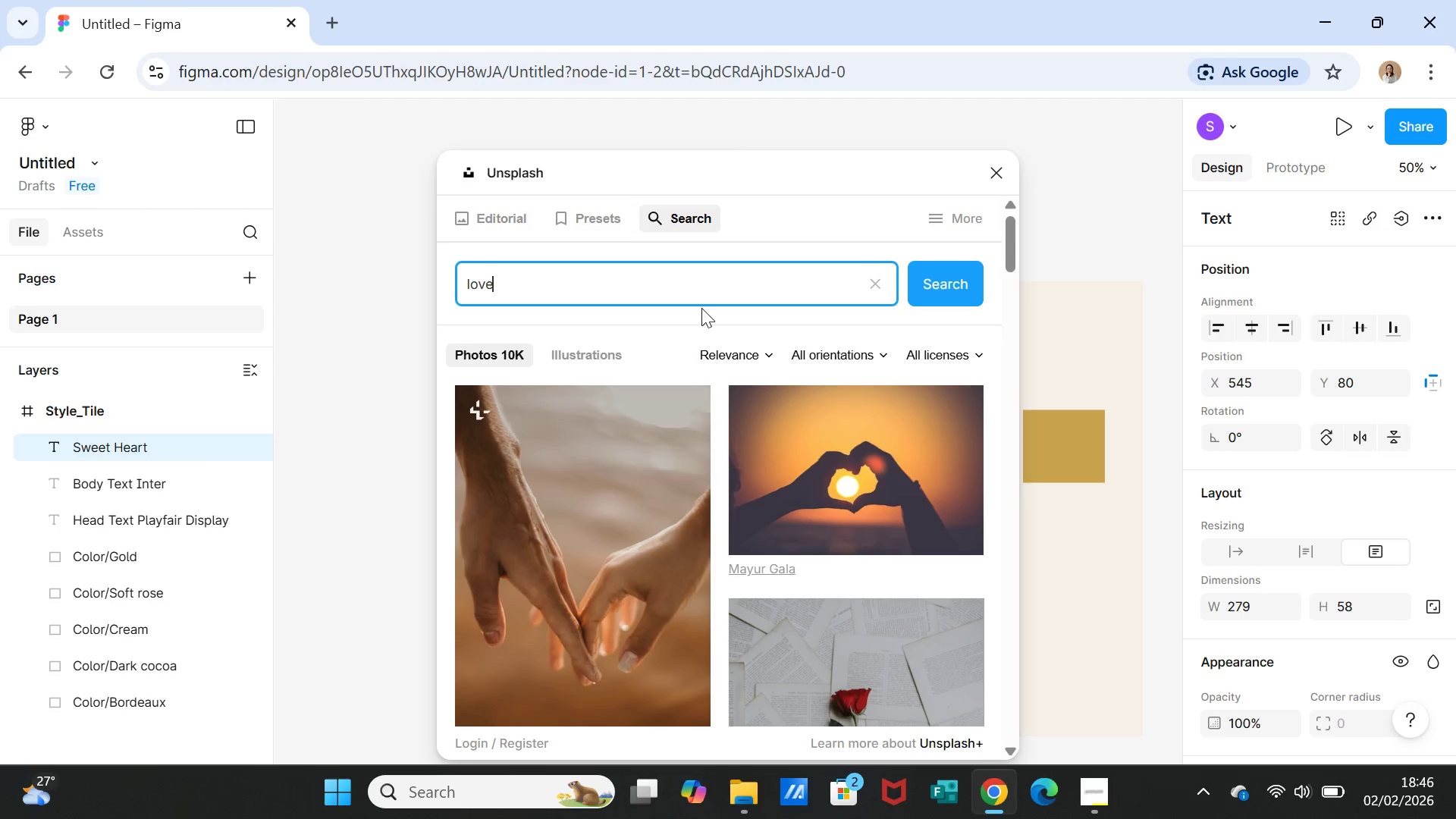 
scroll: coordinate [716, 317], scroll_direction: down, amount: 11.0
 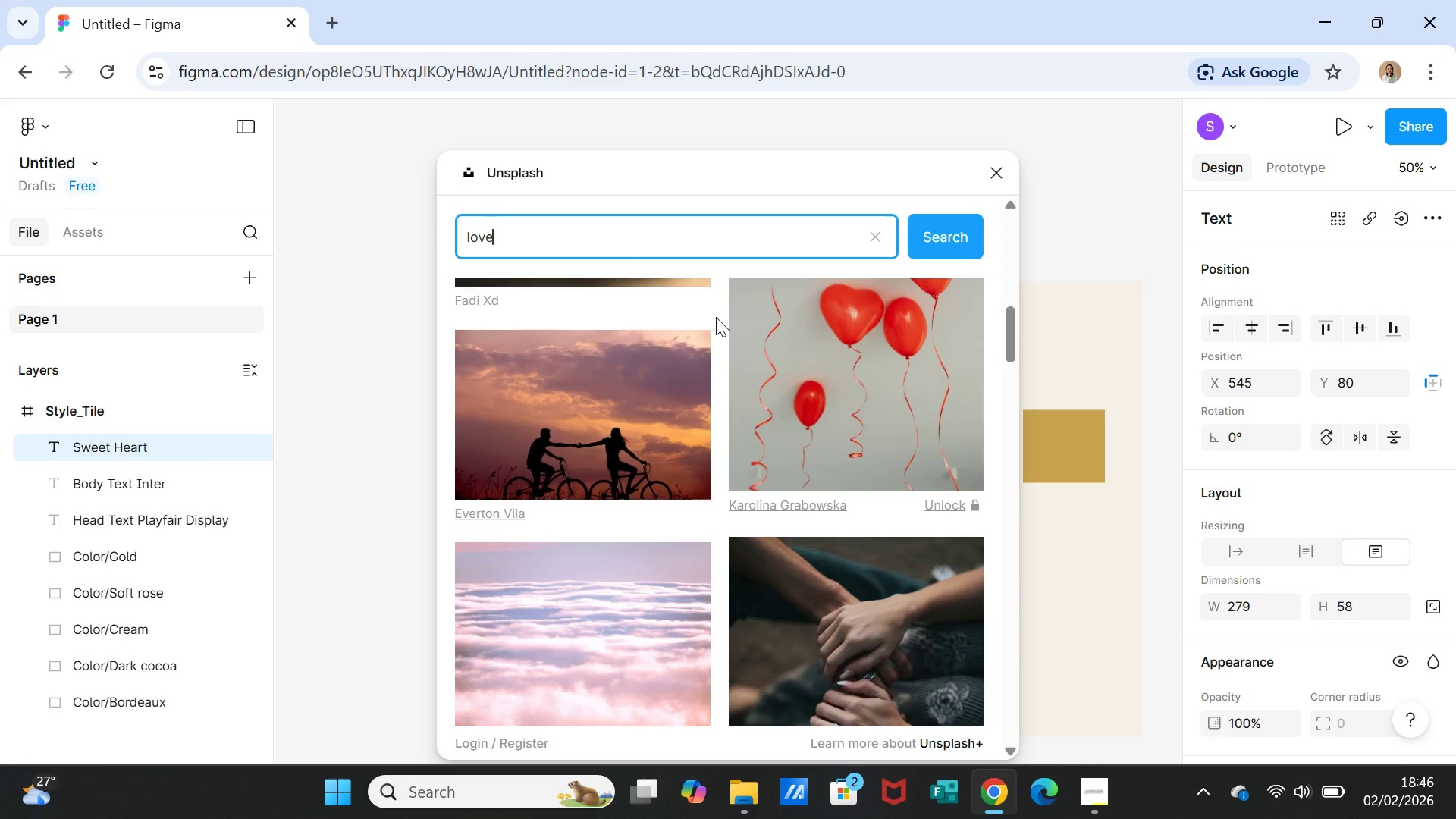 
scroll: coordinate [705, 299], scroll_direction: up, amount: 9.0
 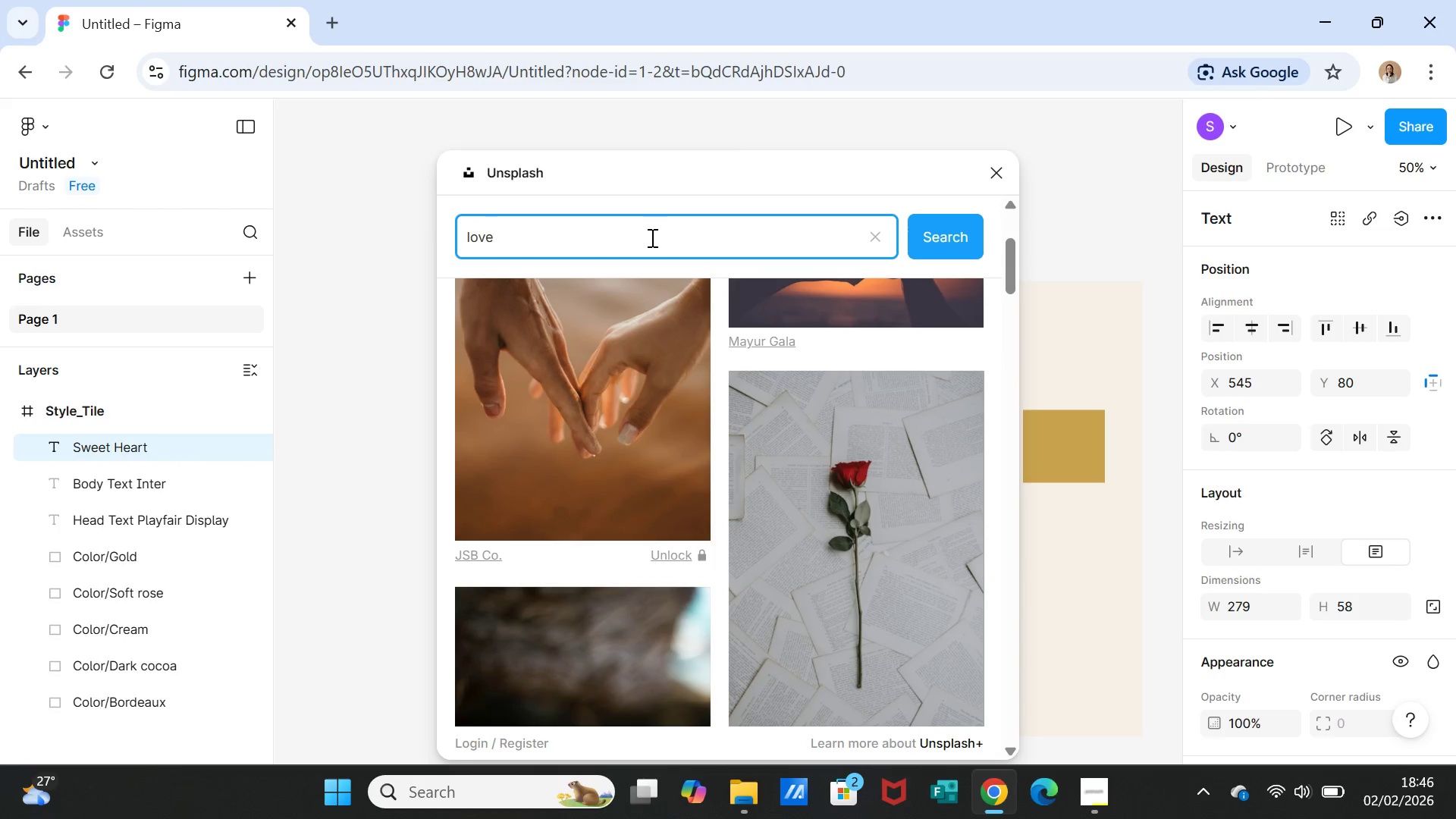 
left_click([651, 237])
 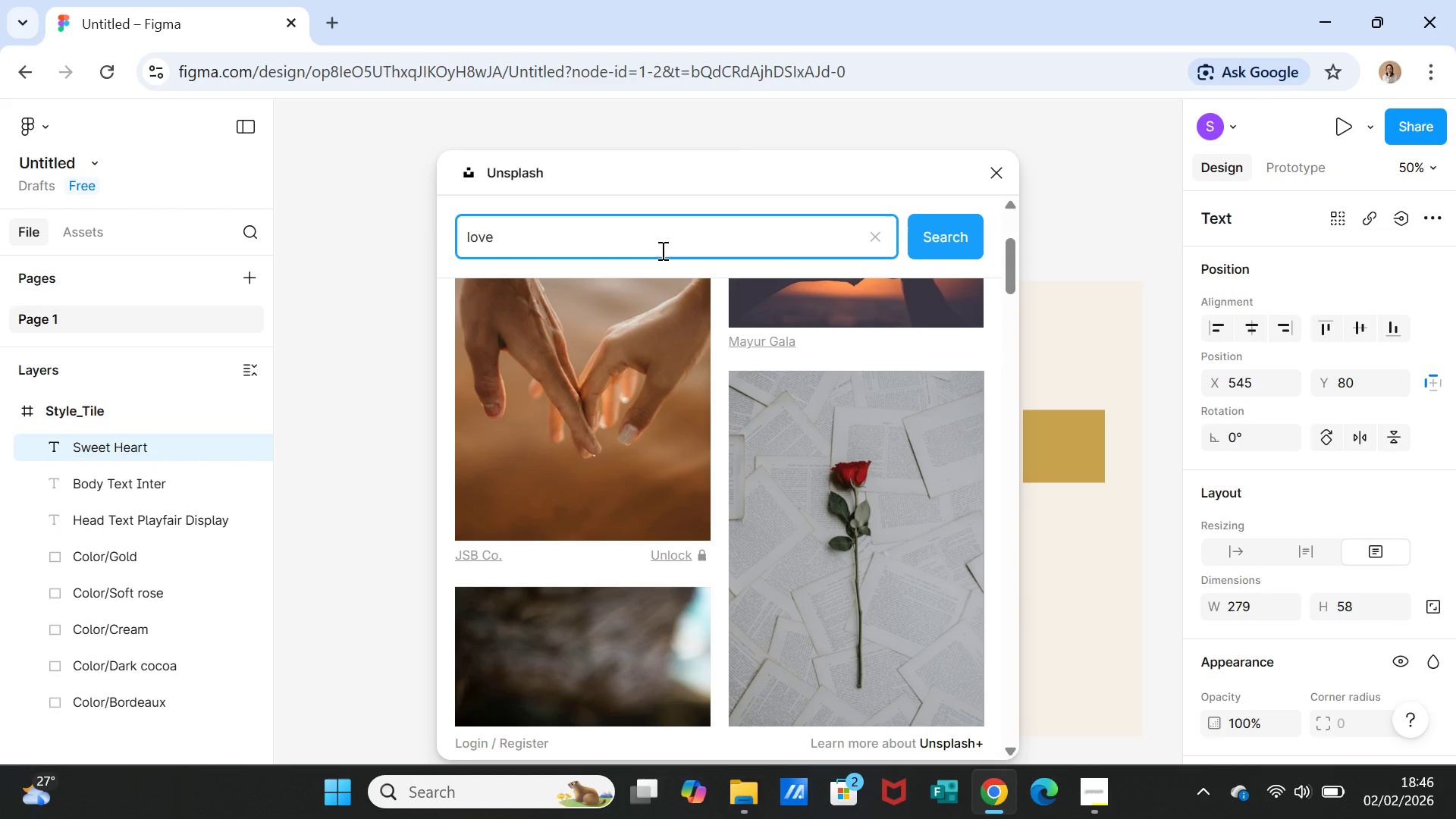 
type( icon)
 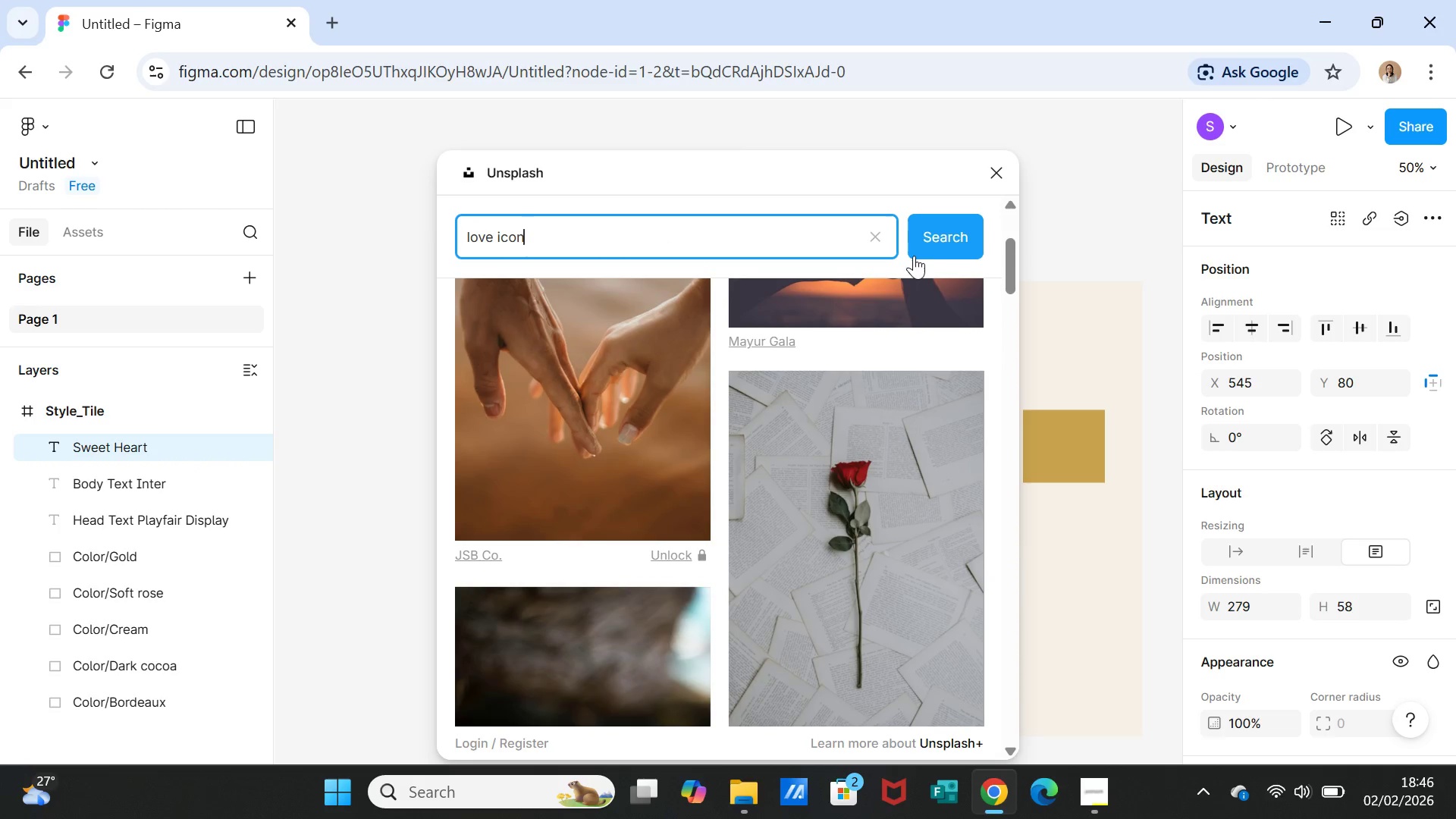 
left_click([939, 238])
 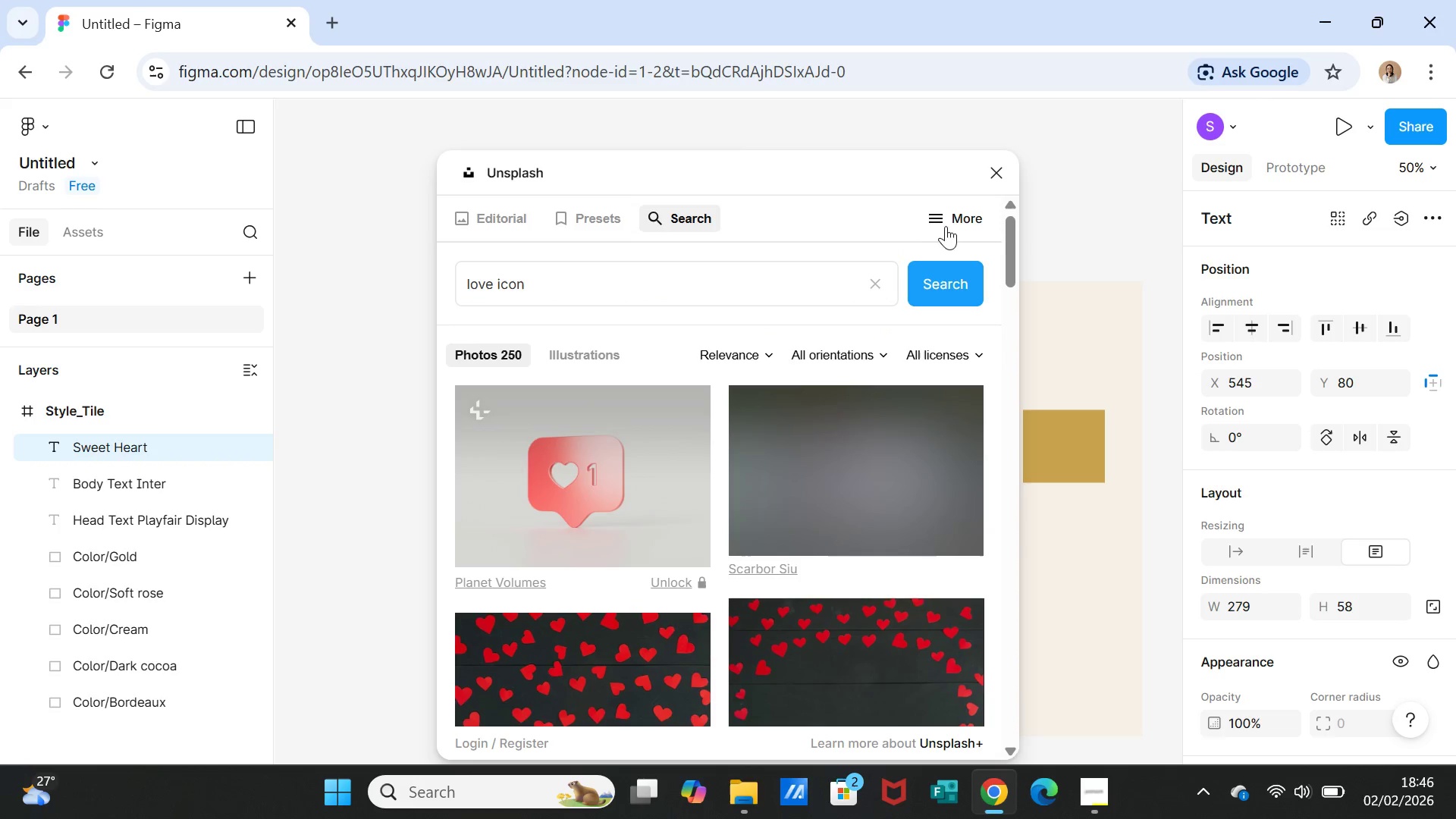 
scroll: coordinate [874, 451], scroll_direction: down, amount: 40.0
 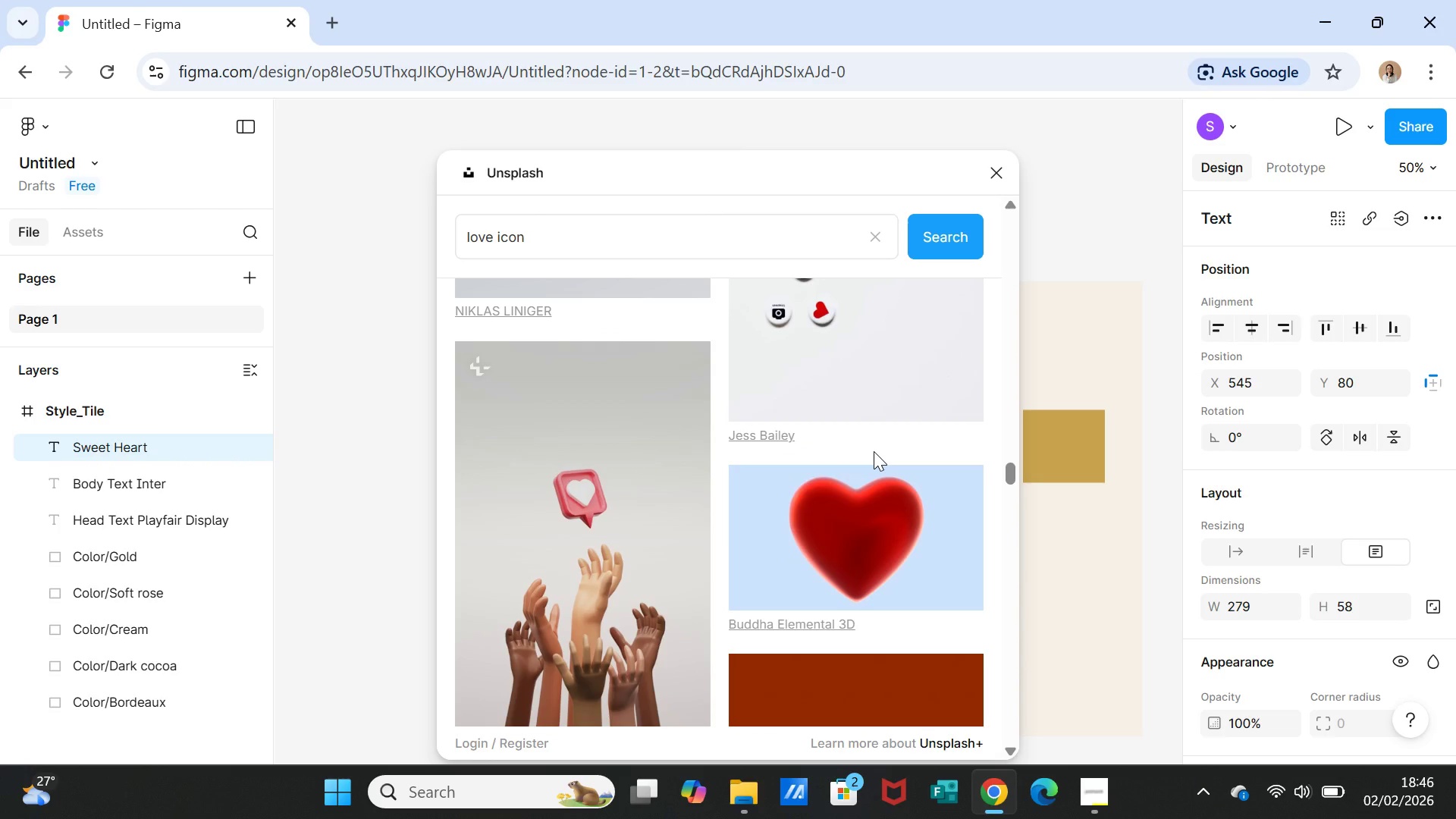 
scroll: coordinate [883, 444], scroll_direction: up, amount: 64.0
 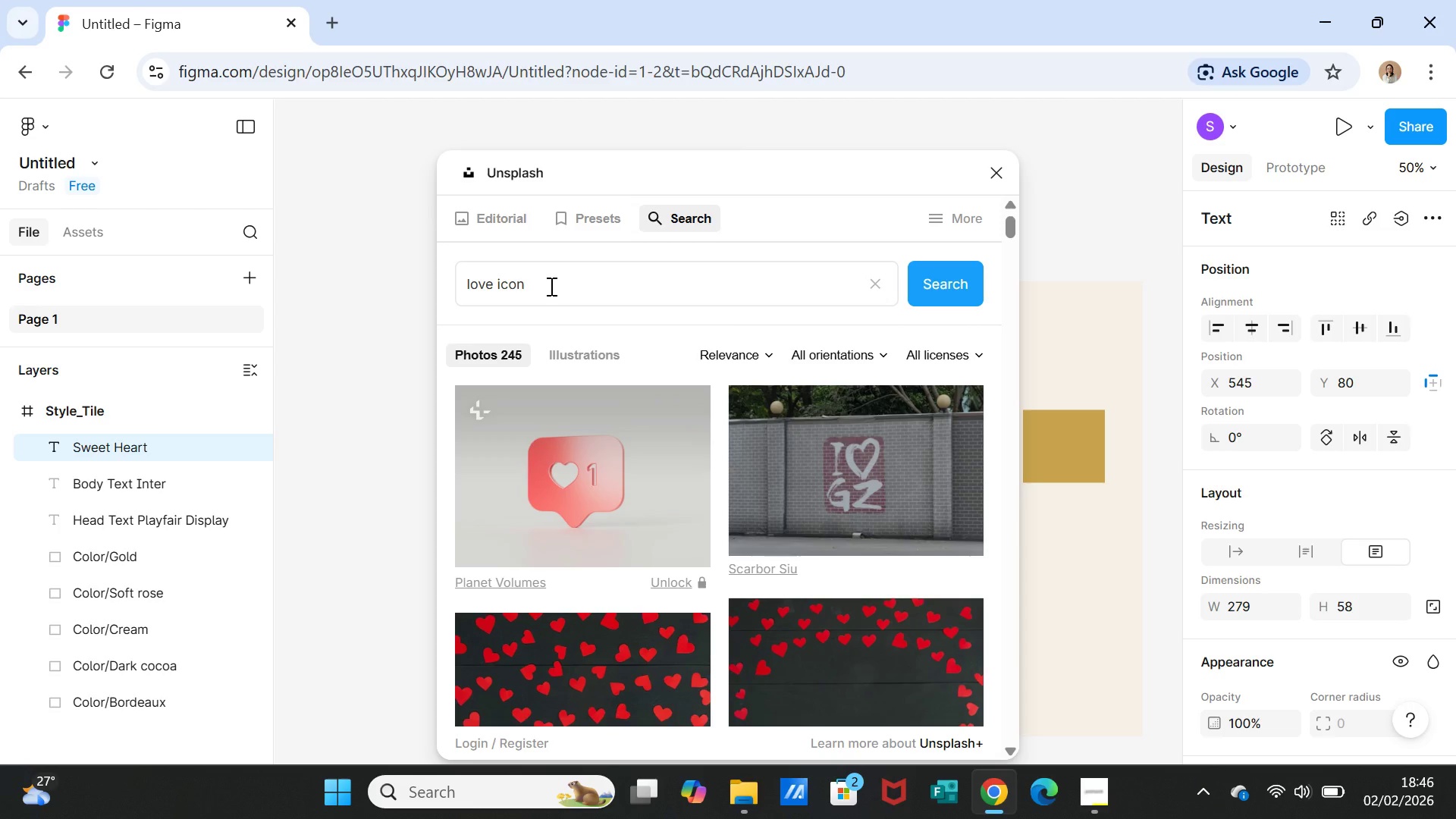 
left_click_drag(start_coordinate=[550, 286], to_coordinate=[460, 281])
 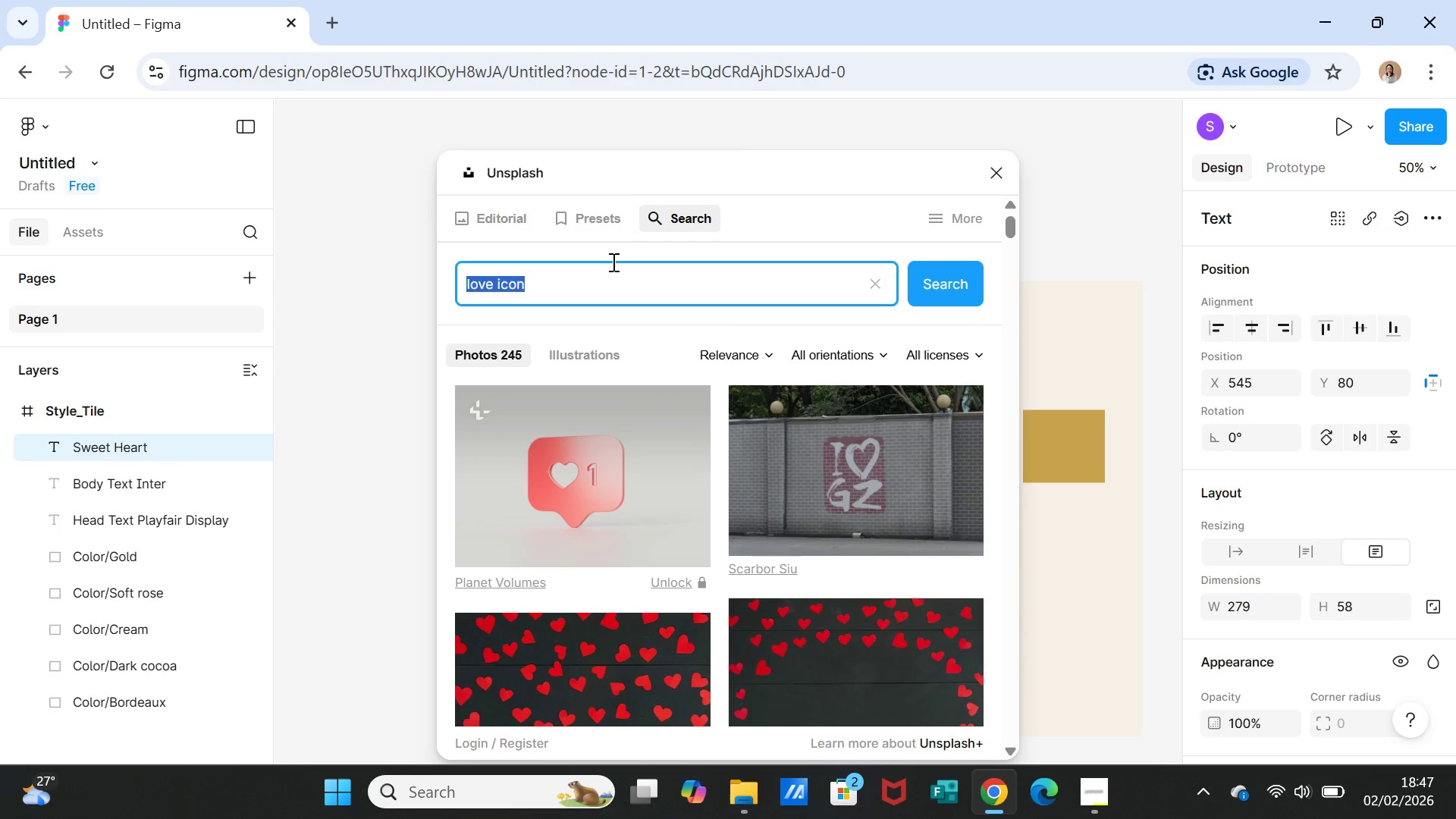 
type(love )
key(Backspace)
key(Backspace)
key(Backspace)
key(Backspace)
key(Backspace)
type(heart icon)
 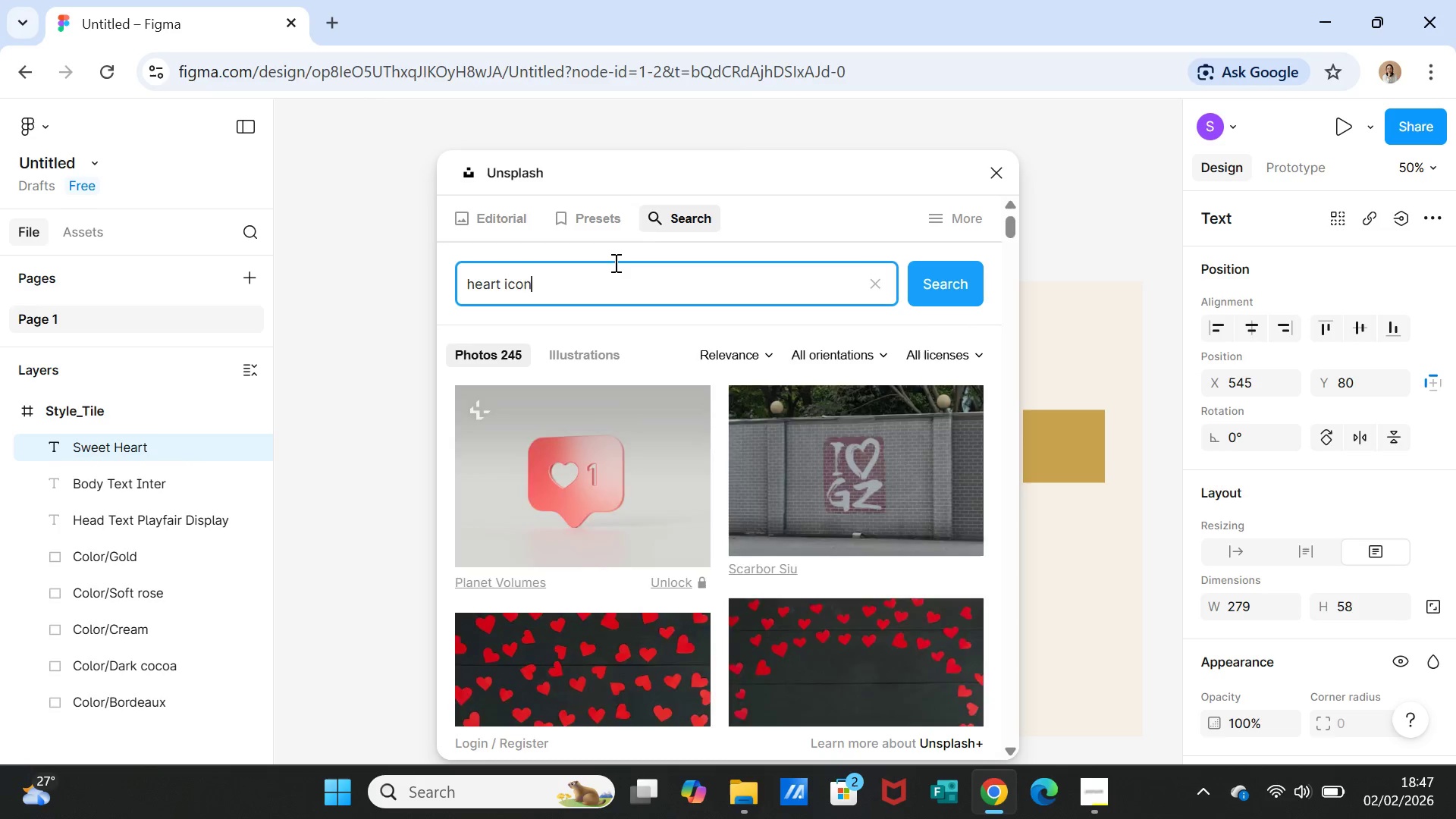 
key(Enter)
 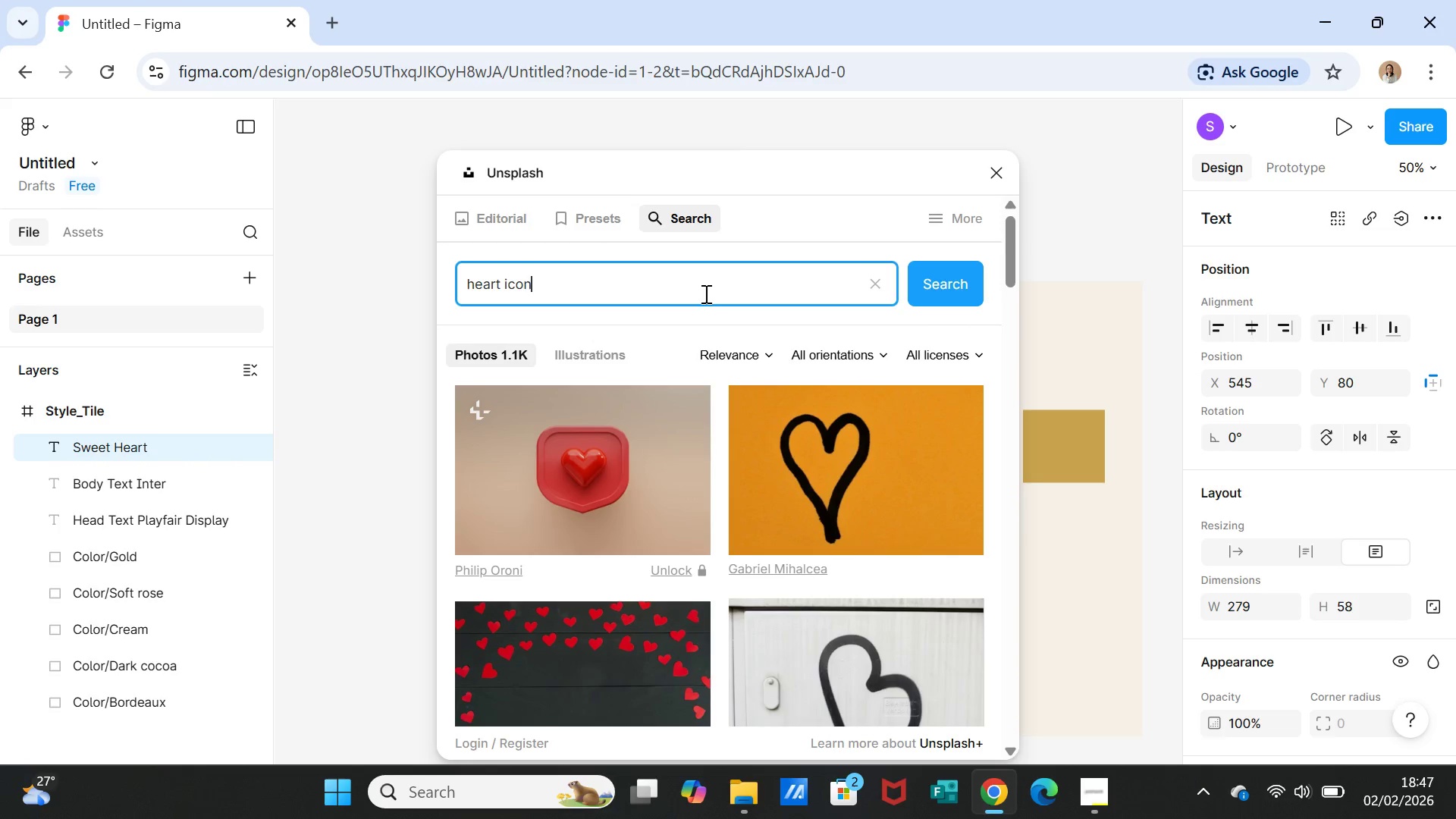 
scroll: coordinate [831, 470], scroll_direction: down, amount: 12.0
 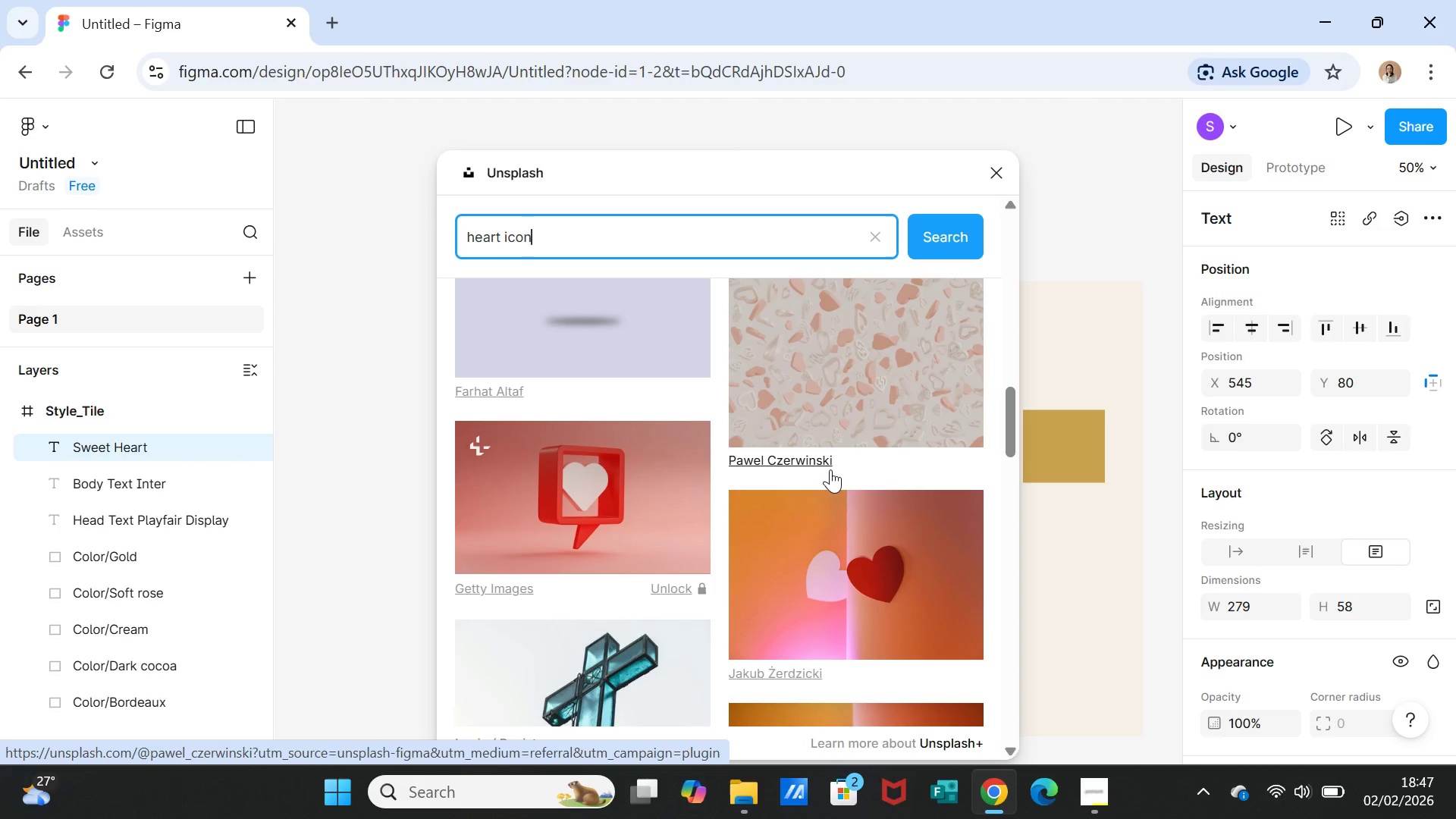 
scroll: coordinate [836, 431], scroll_direction: up, amount: 20.0
 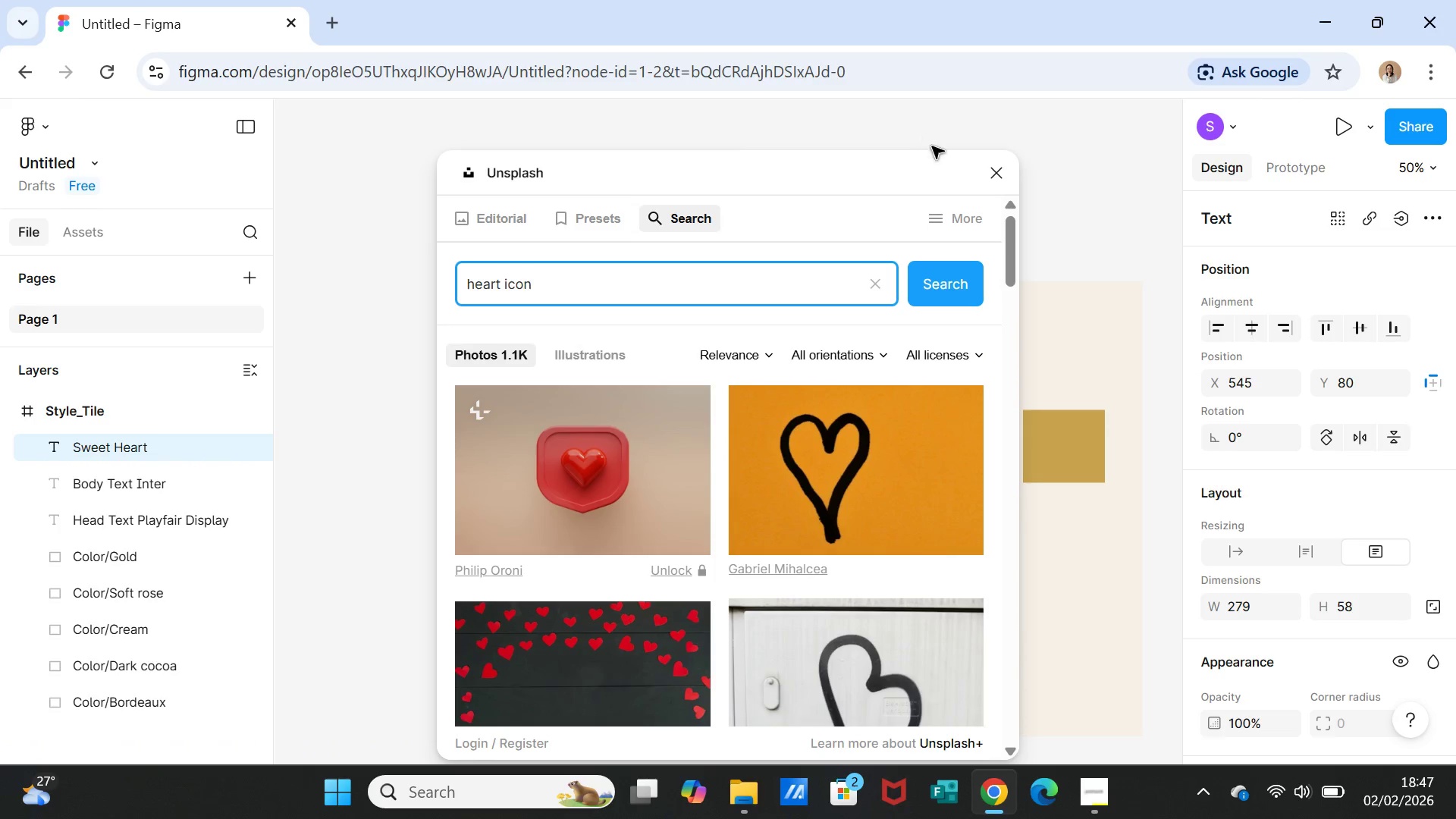 
left_click([996, 168])
 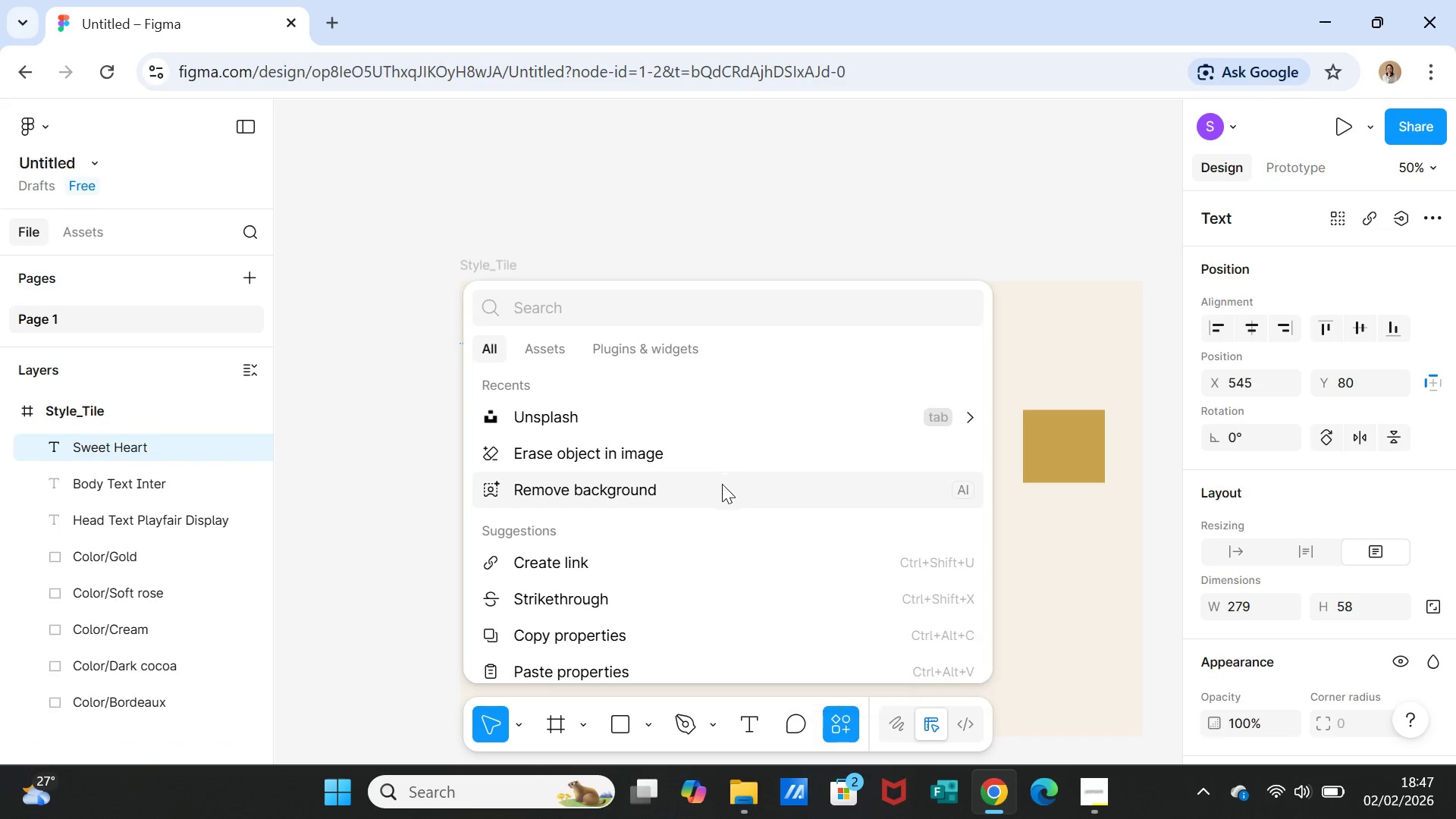 
wait(6.14)
 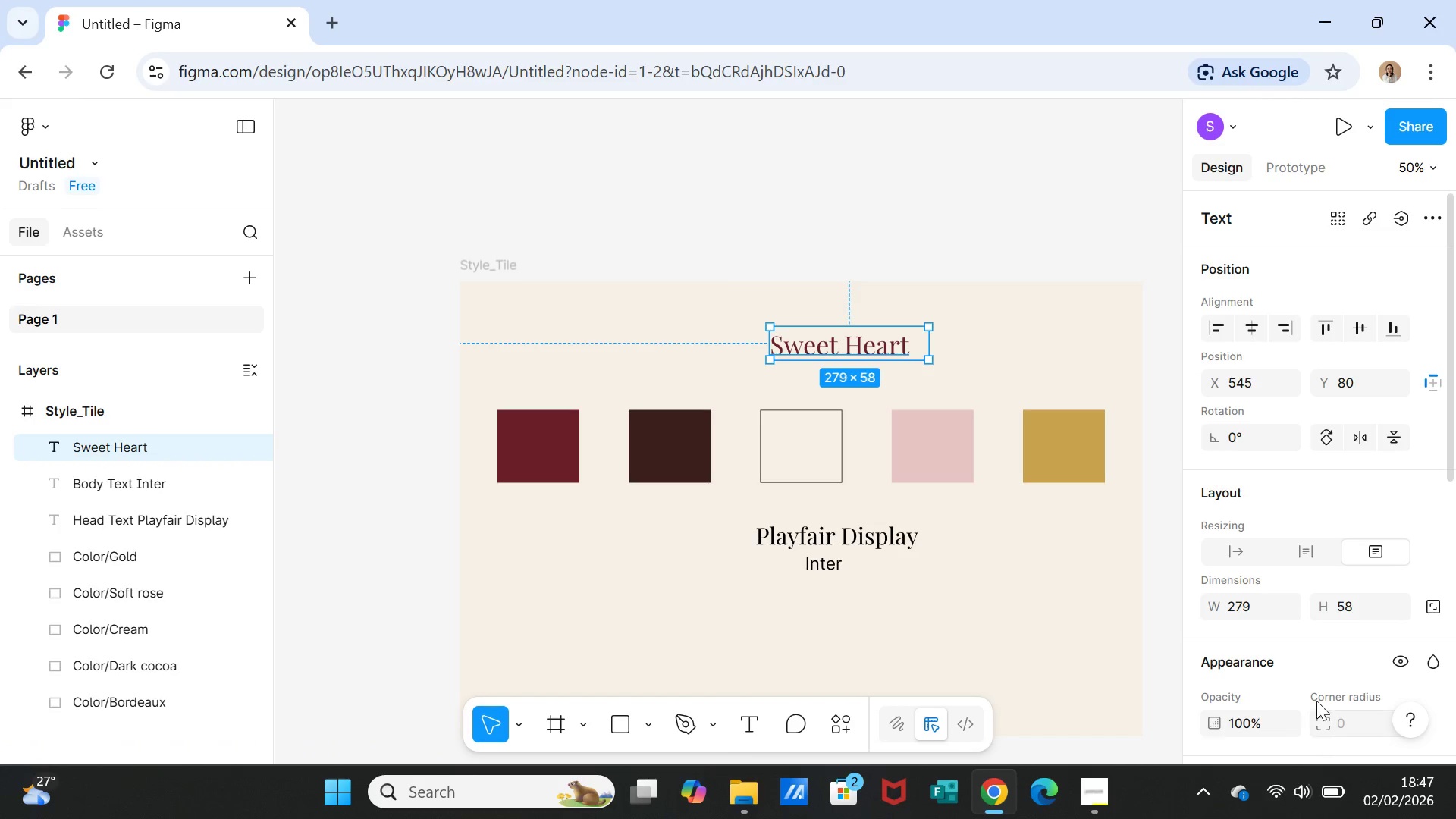 
scroll: coordinate [672, 424], scroll_direction: down, amount: 1.0
 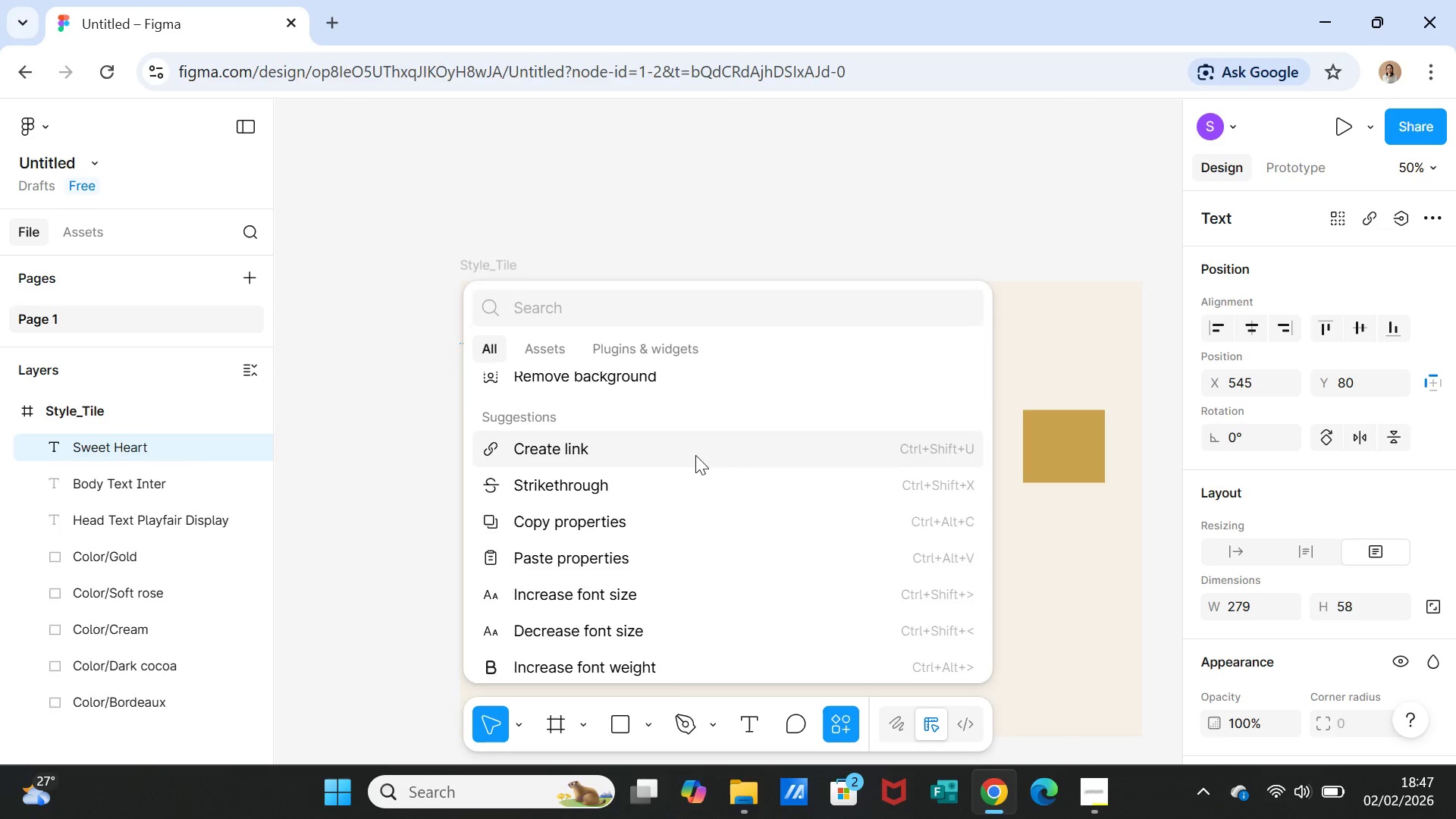 
scroll: coordinate [695, 456], scroll_direction: up, amount: 4.0
 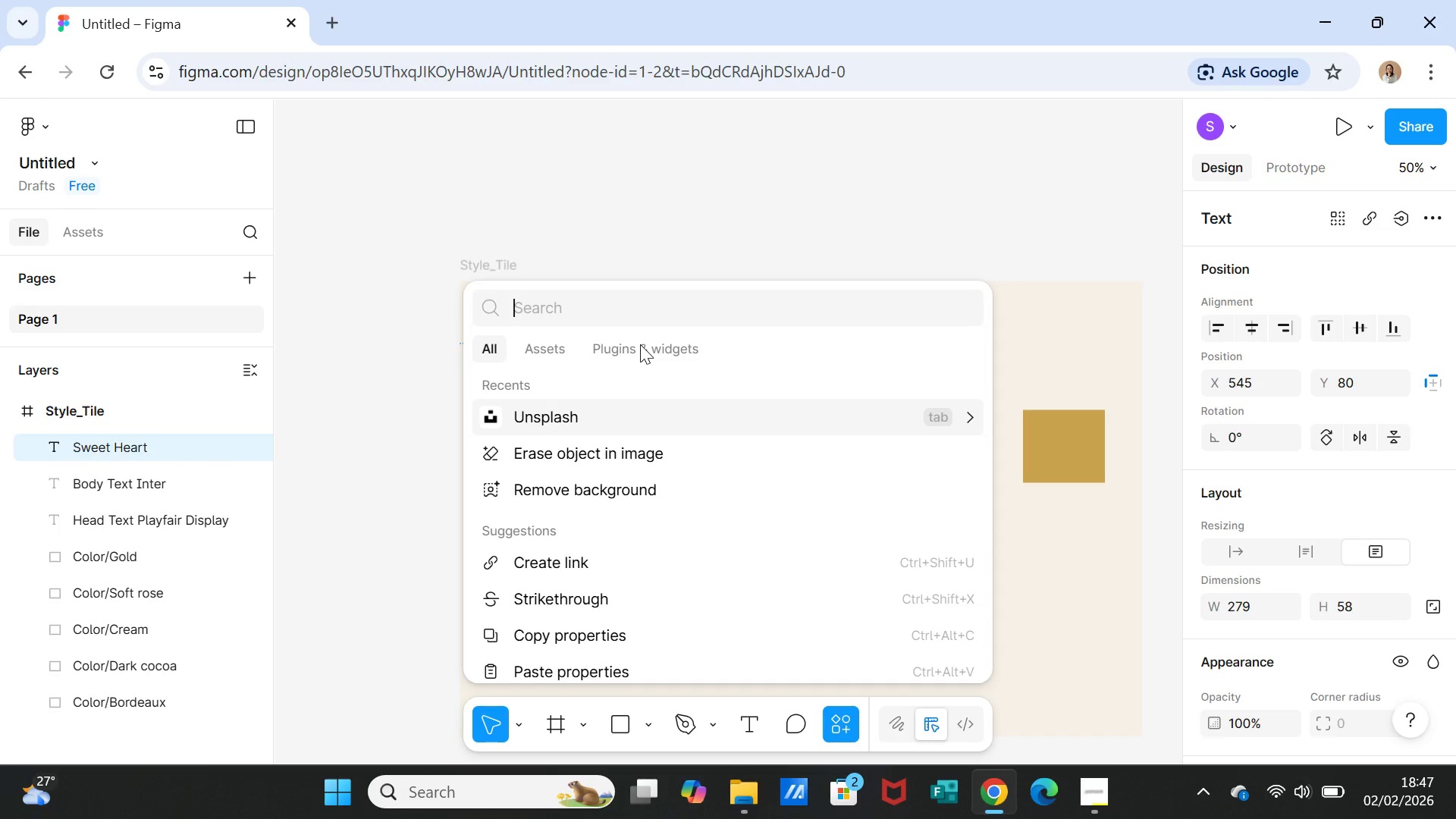 
left_click([641, 344])
 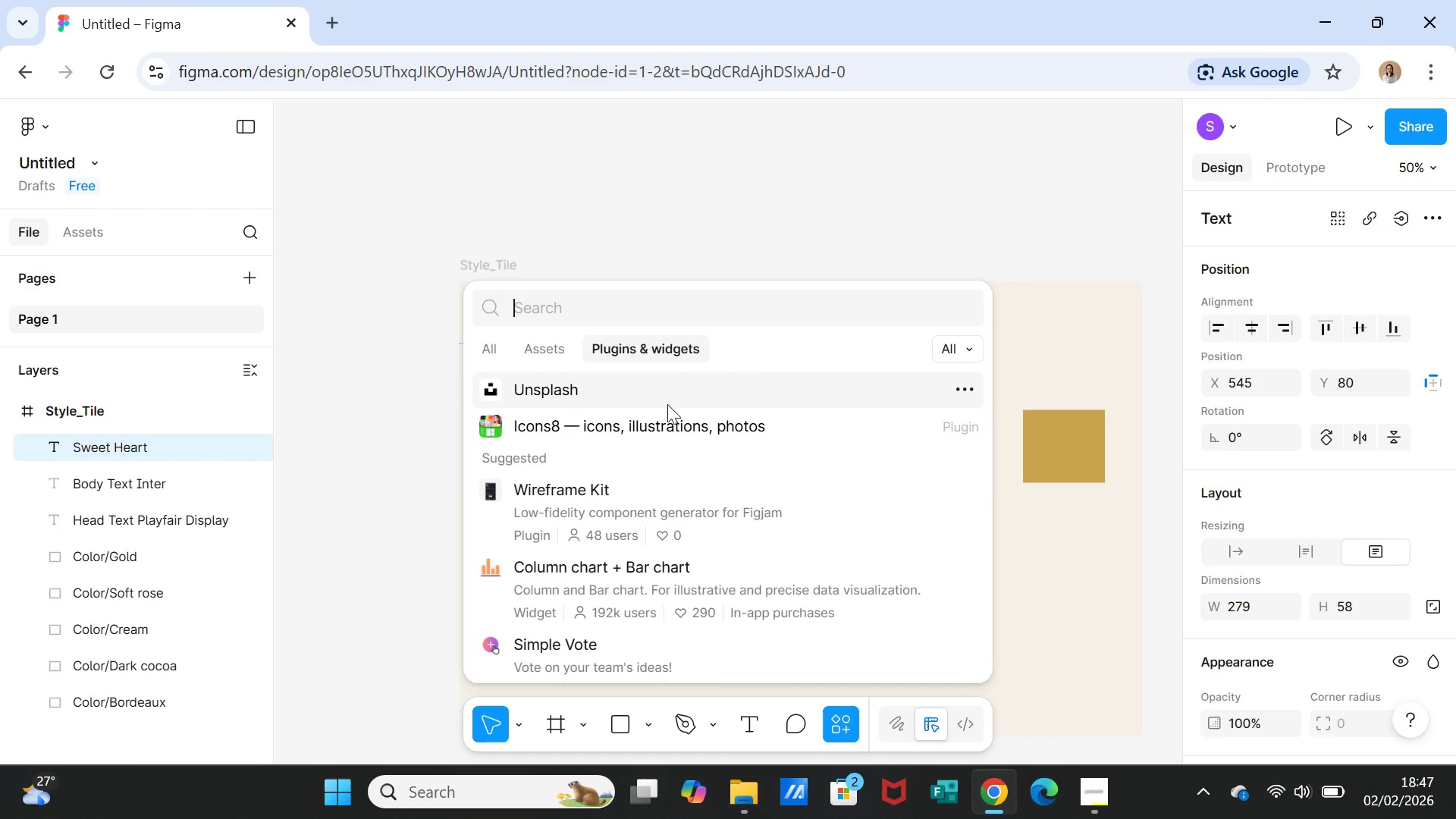 
left_click([666, 422])
 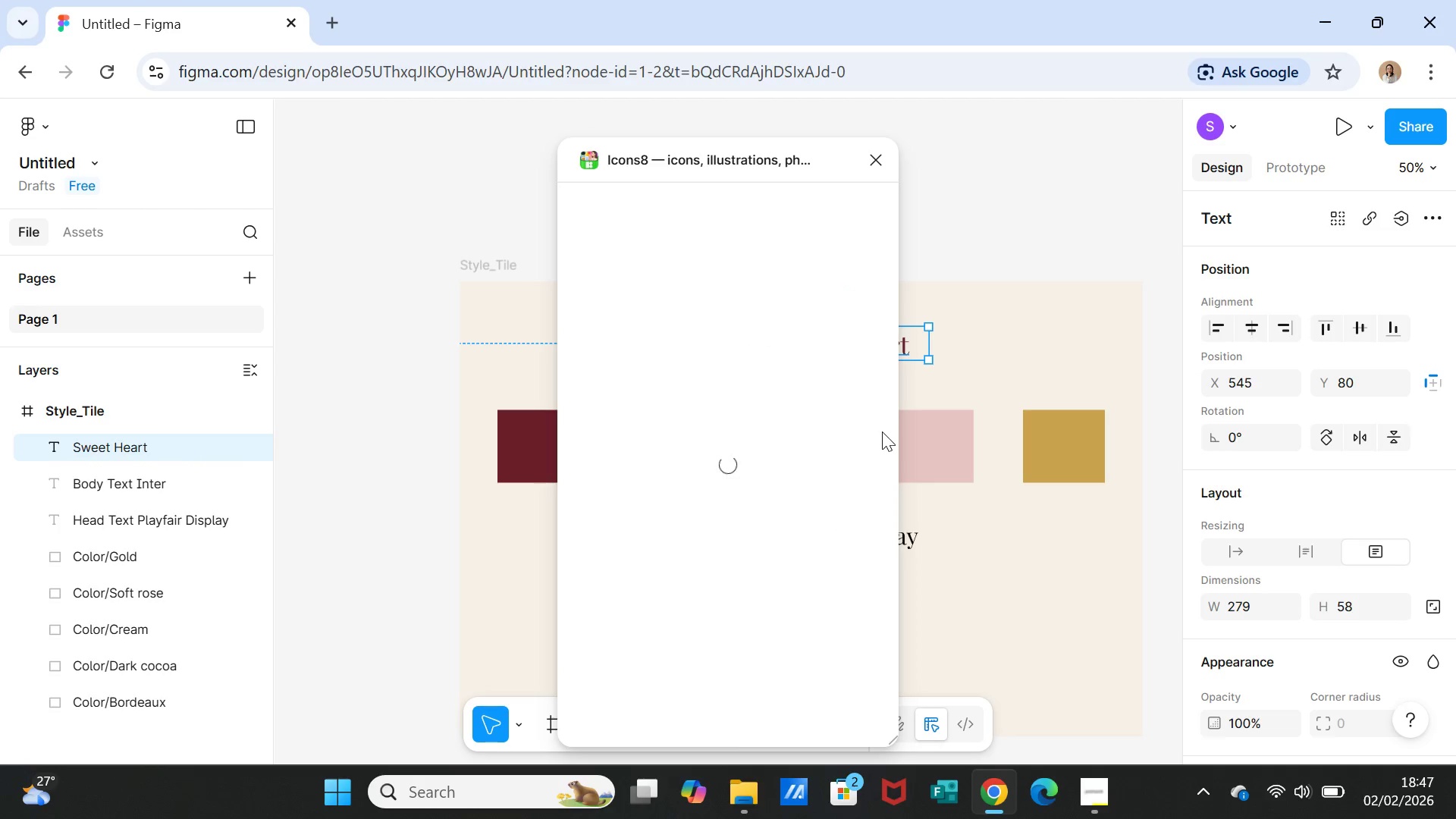 
wait(12.56)
 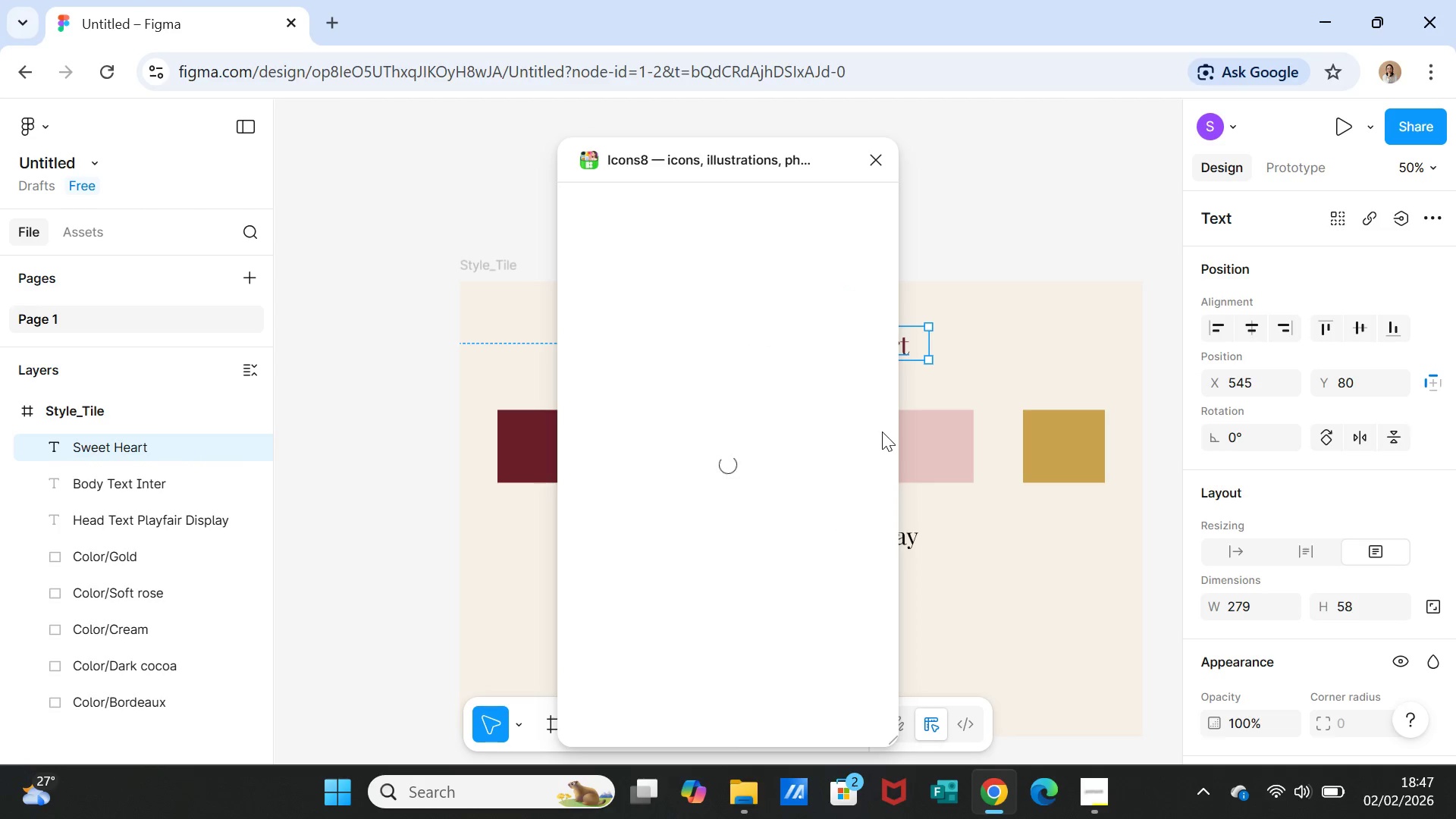 
left_click([1090, 786])